 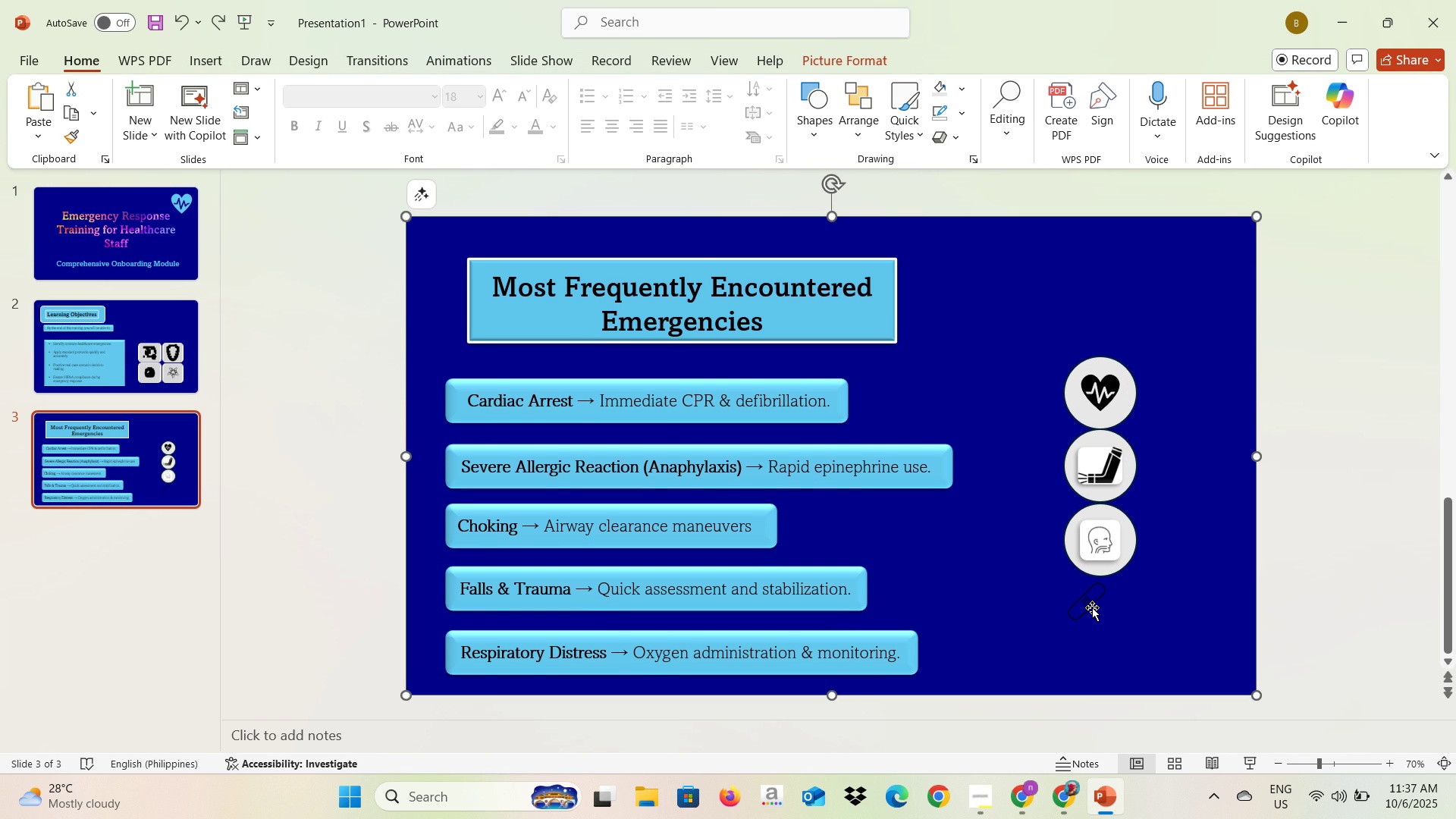 
left_click([1090, 603])
 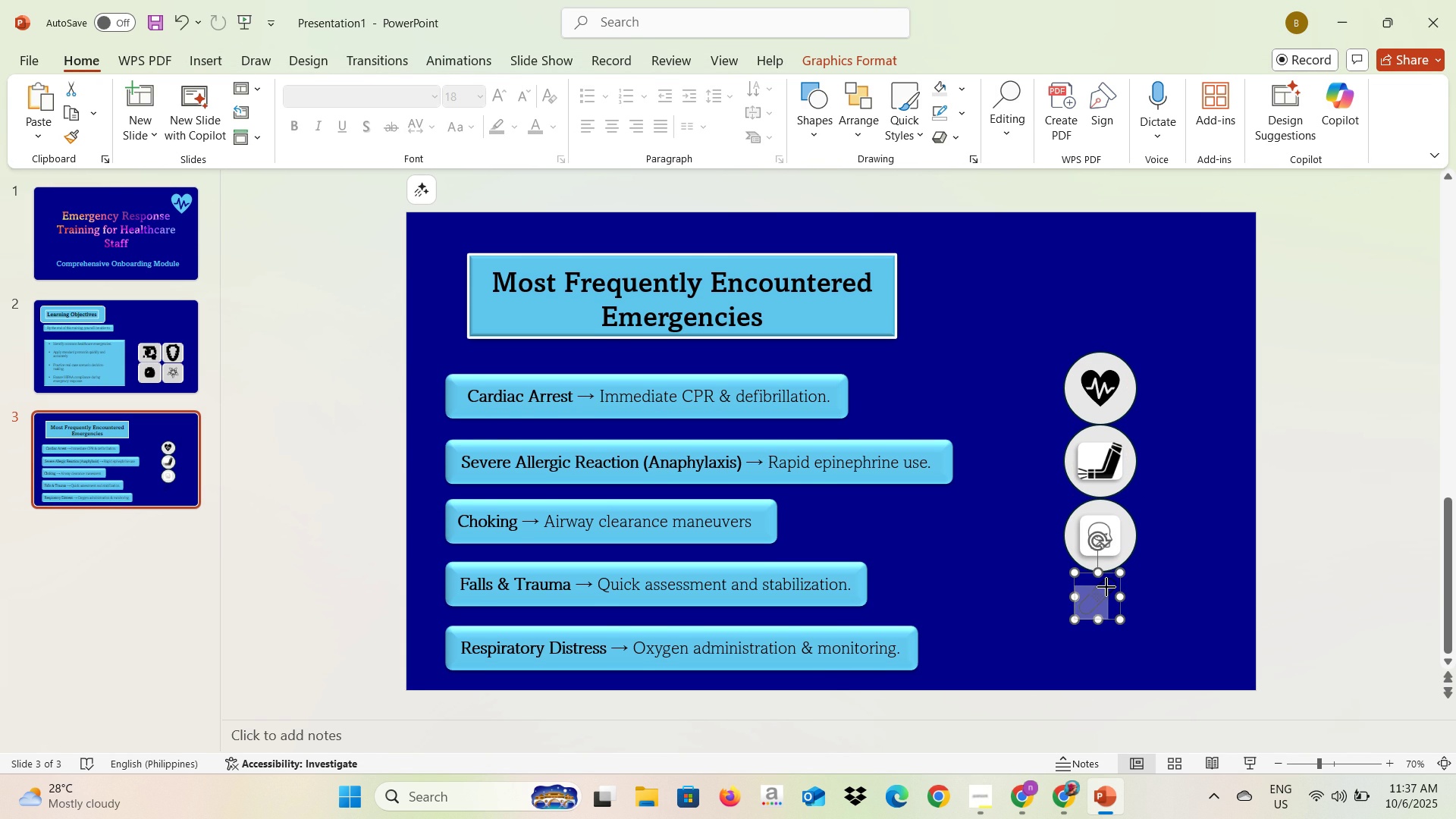 
wait(5.22)
 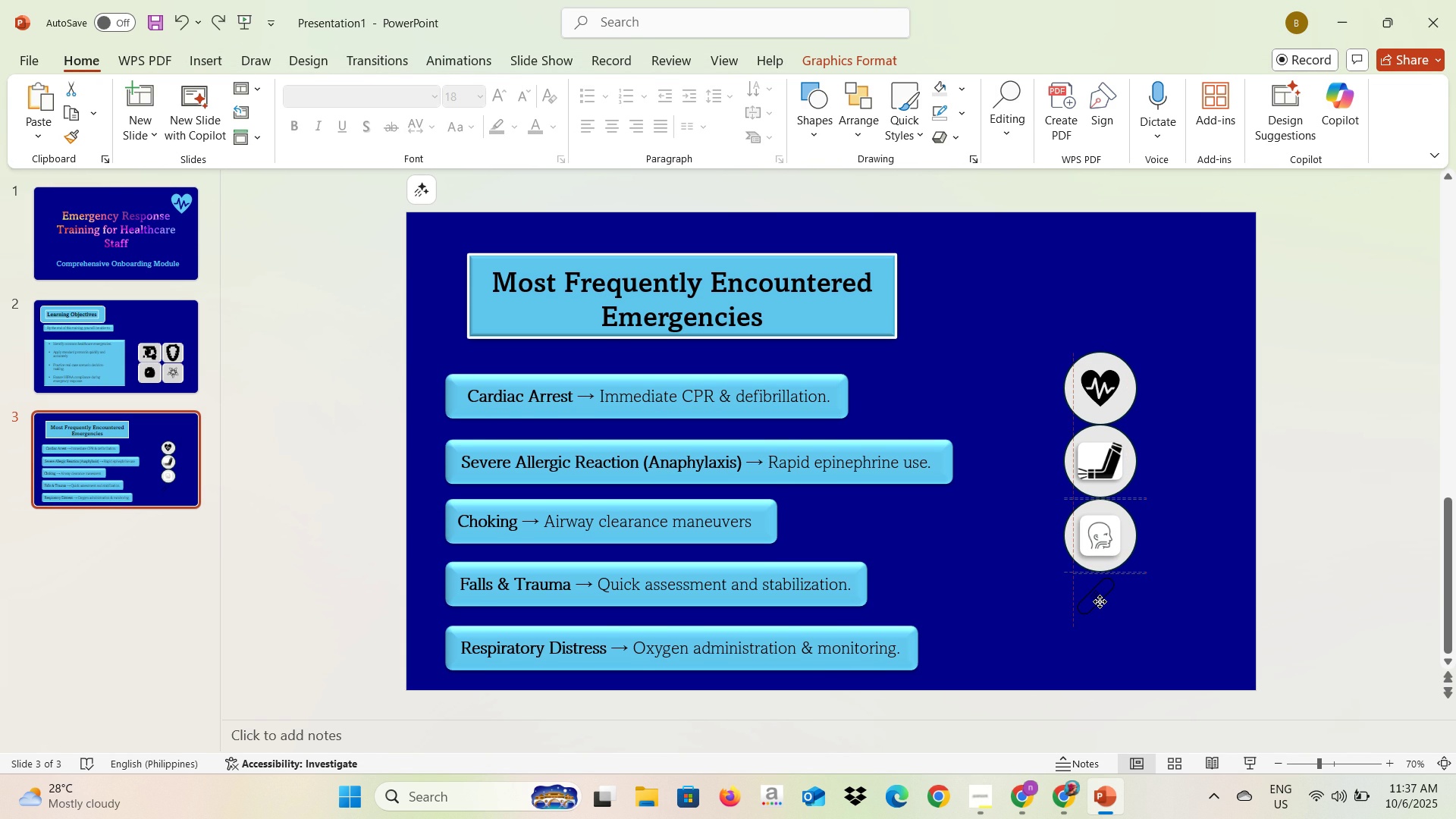 
left_click([1097, 605])
 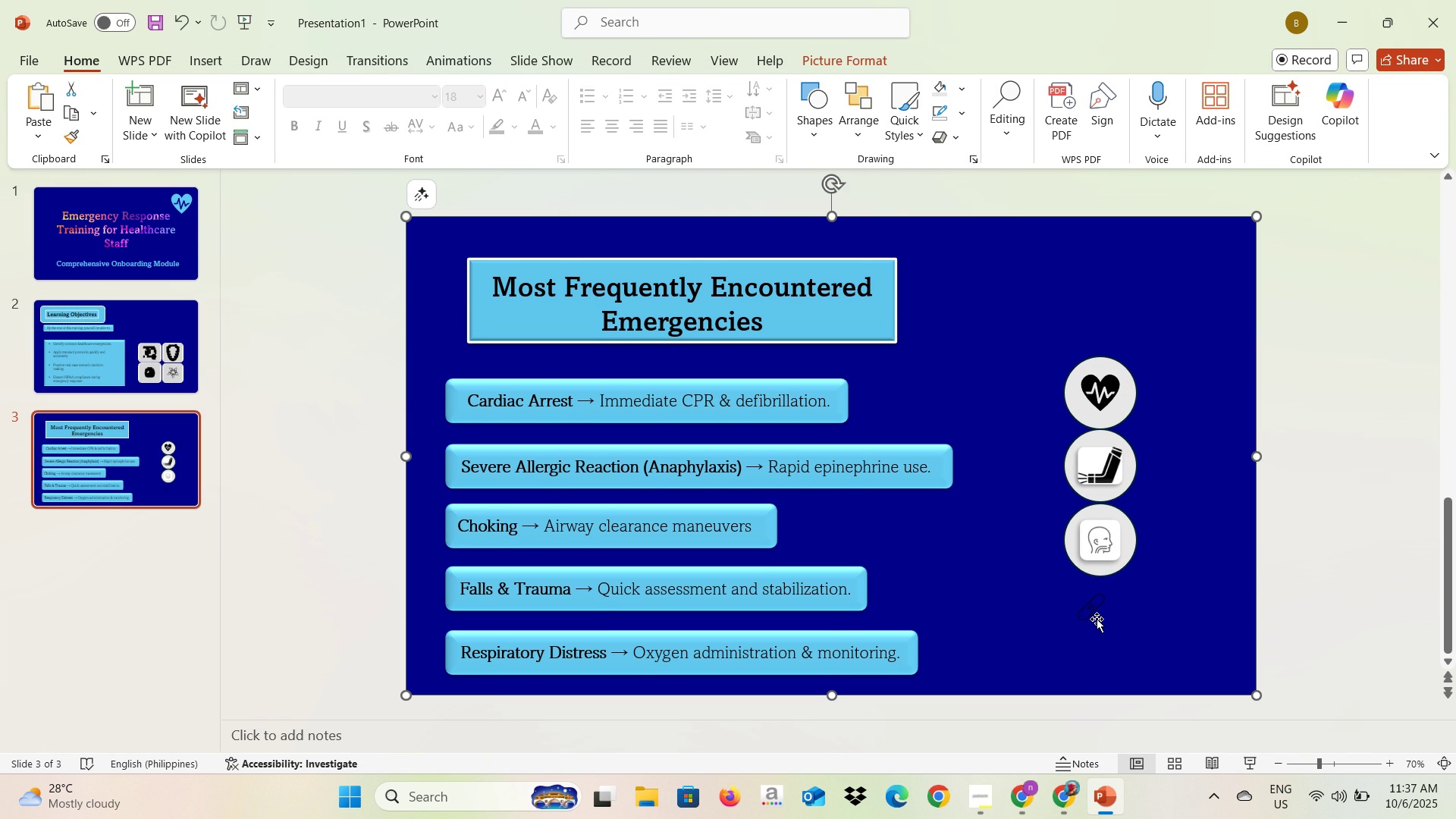 
double_click([1097, 619])
 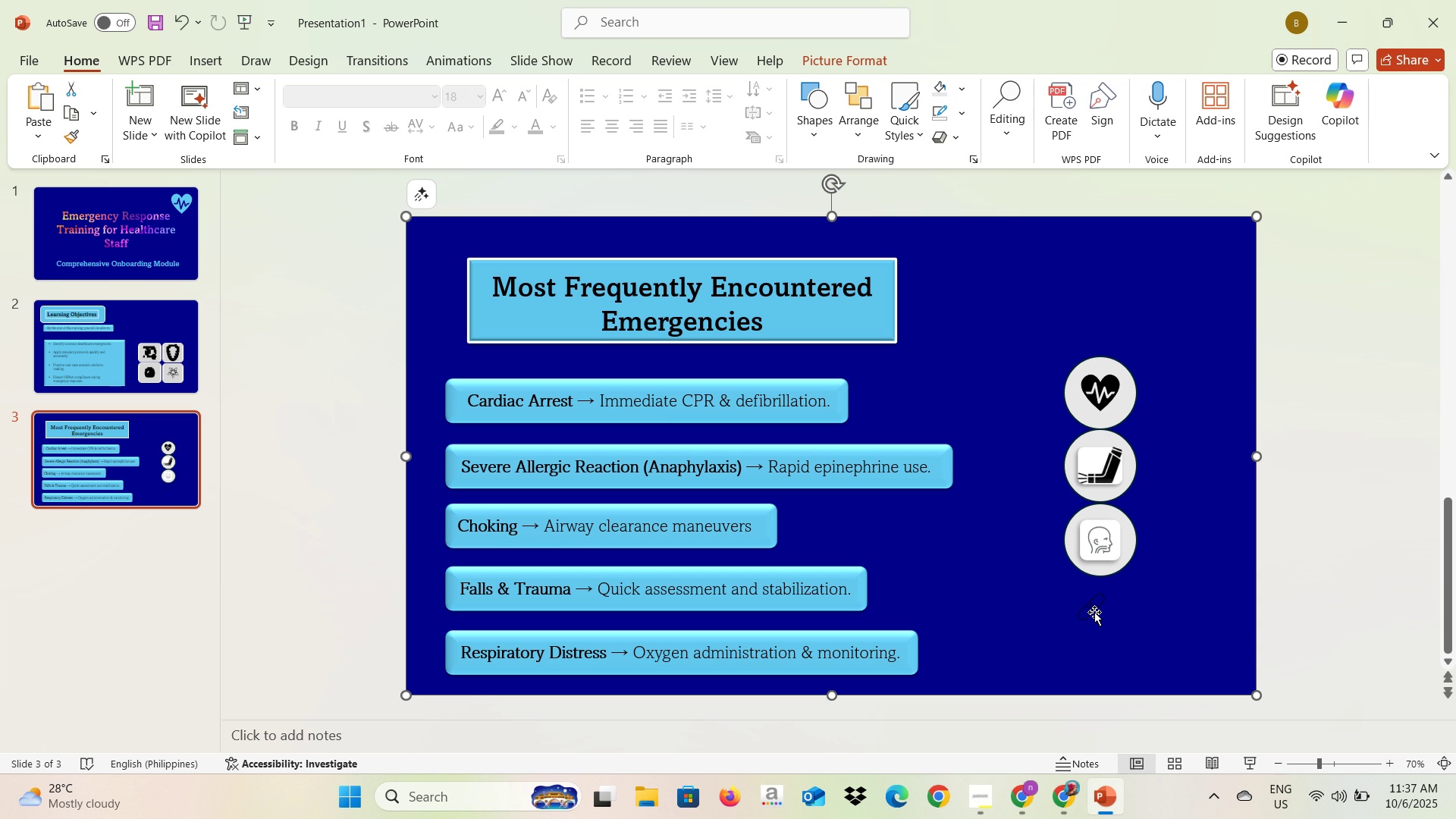 
triple_click([1094, 612])
 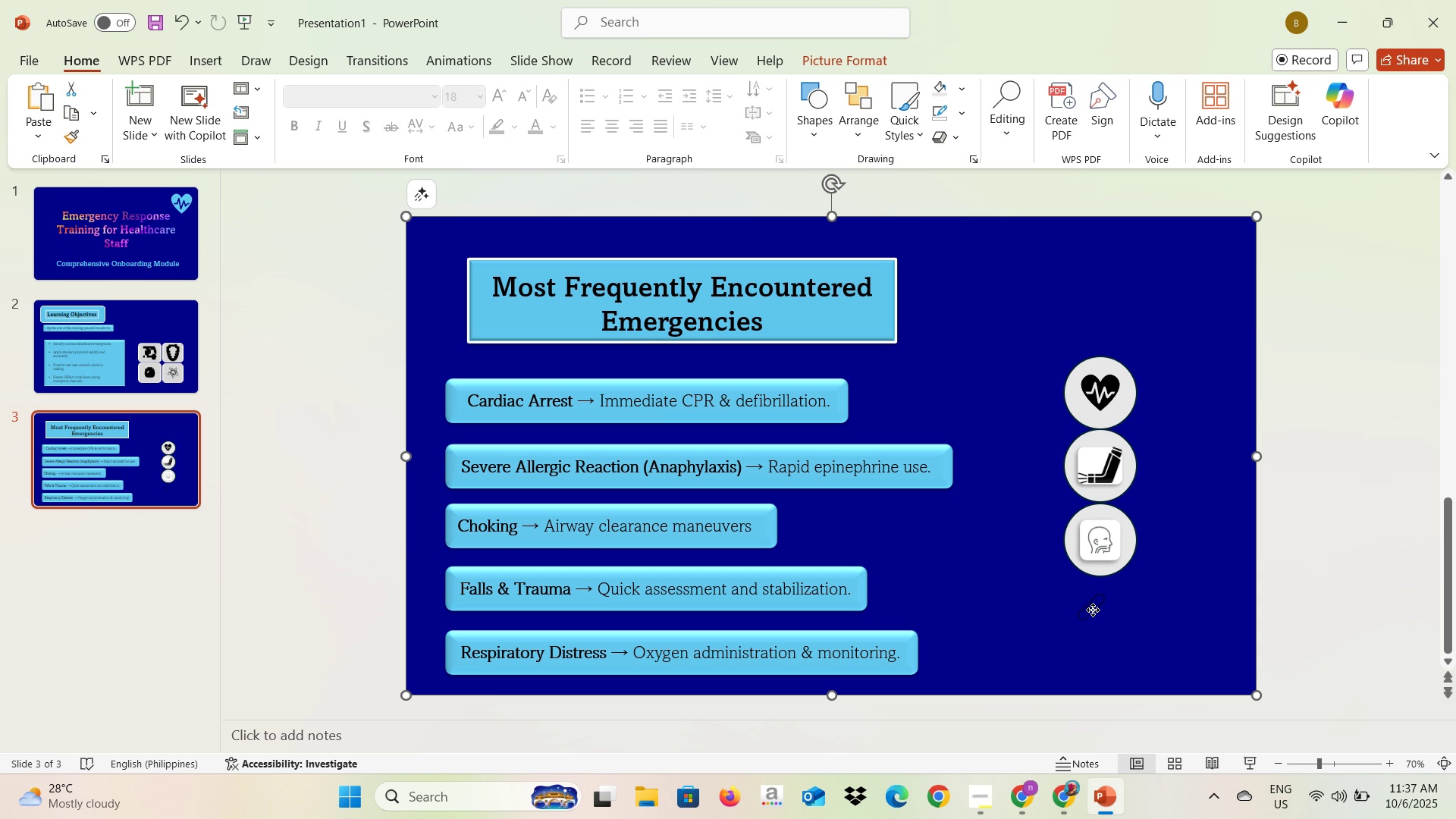 
triple_click([1093, 610])
 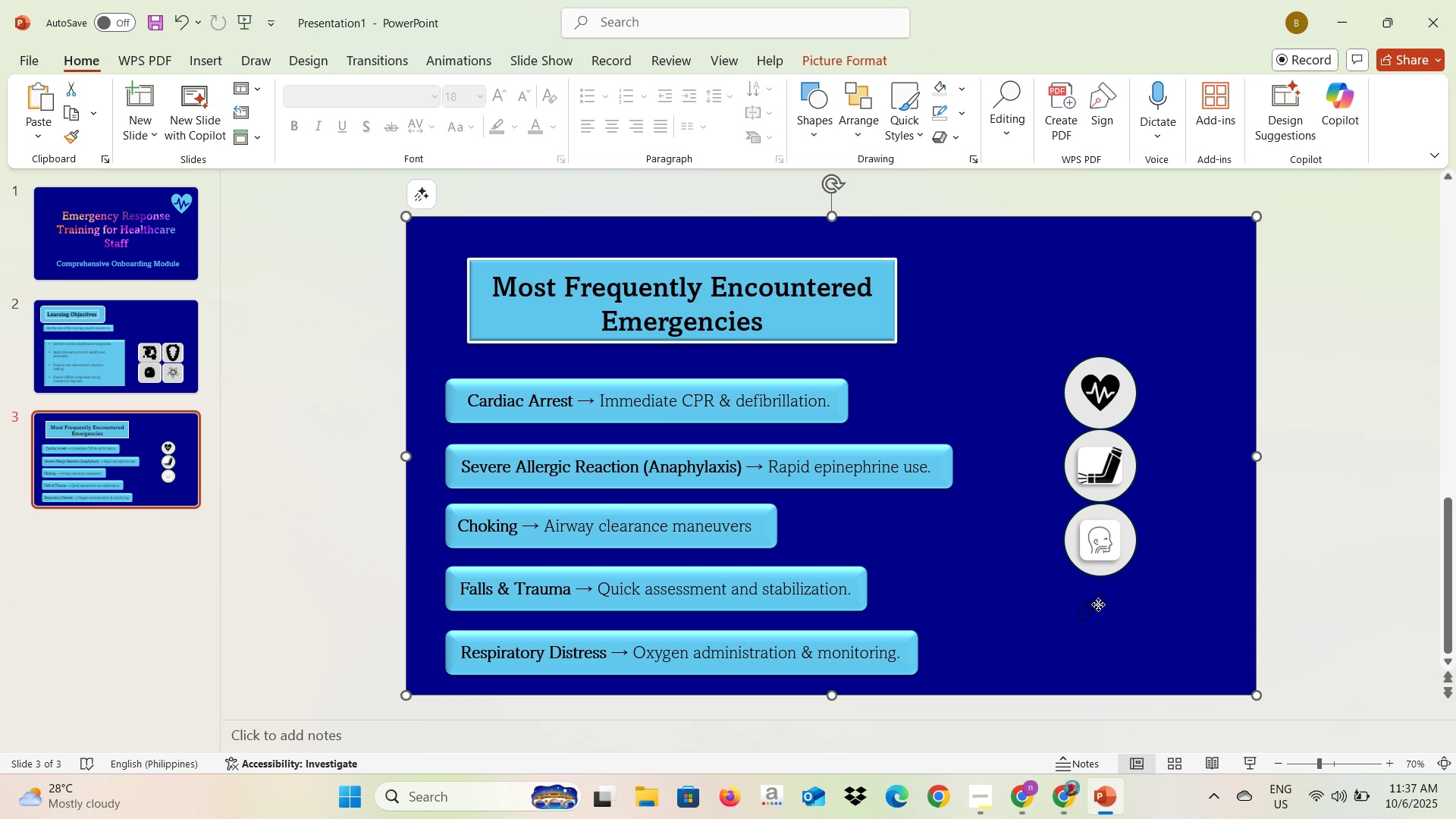 
triple_click([1097, 604])
 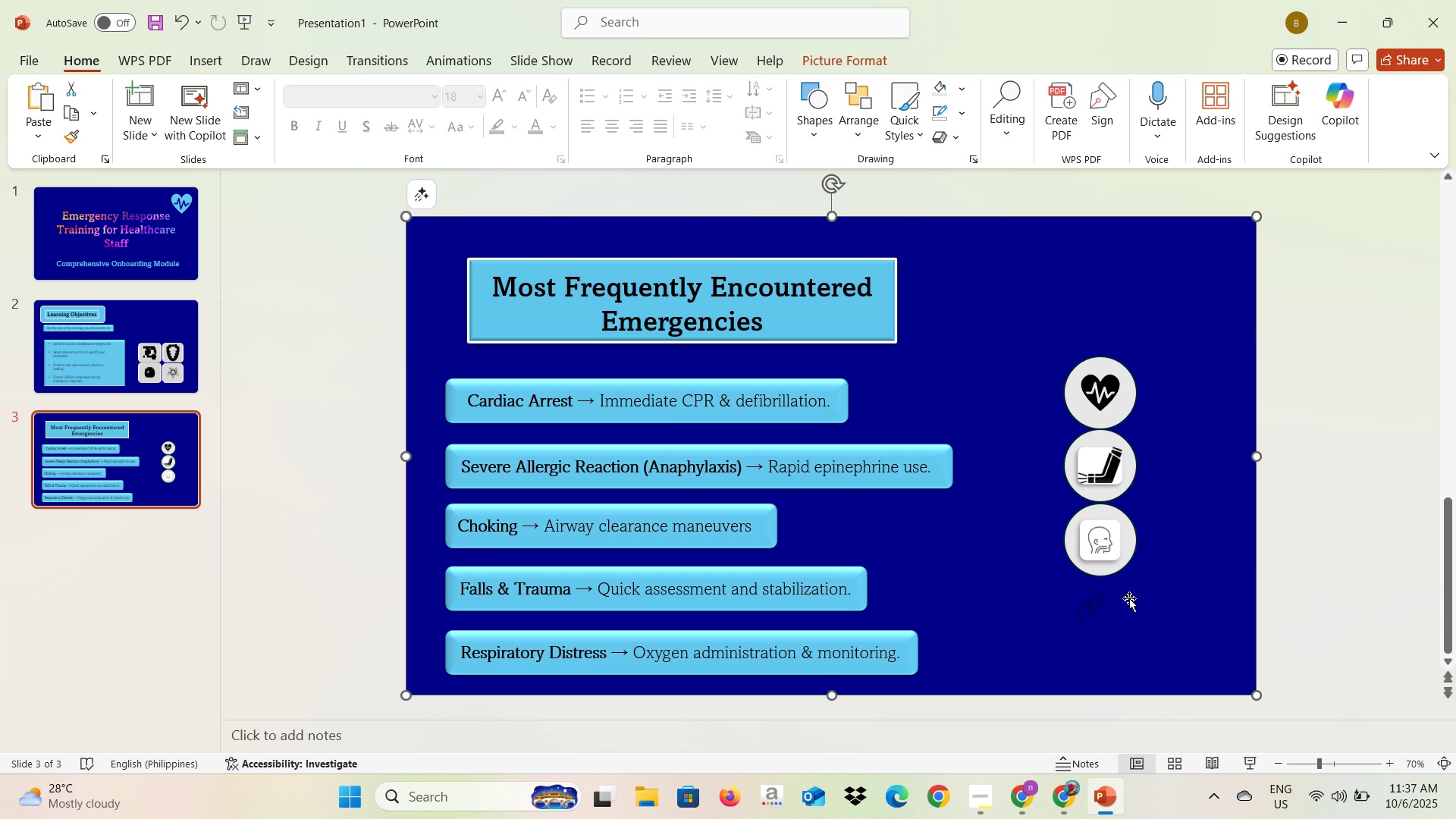 
triple_click([1129, 598])
 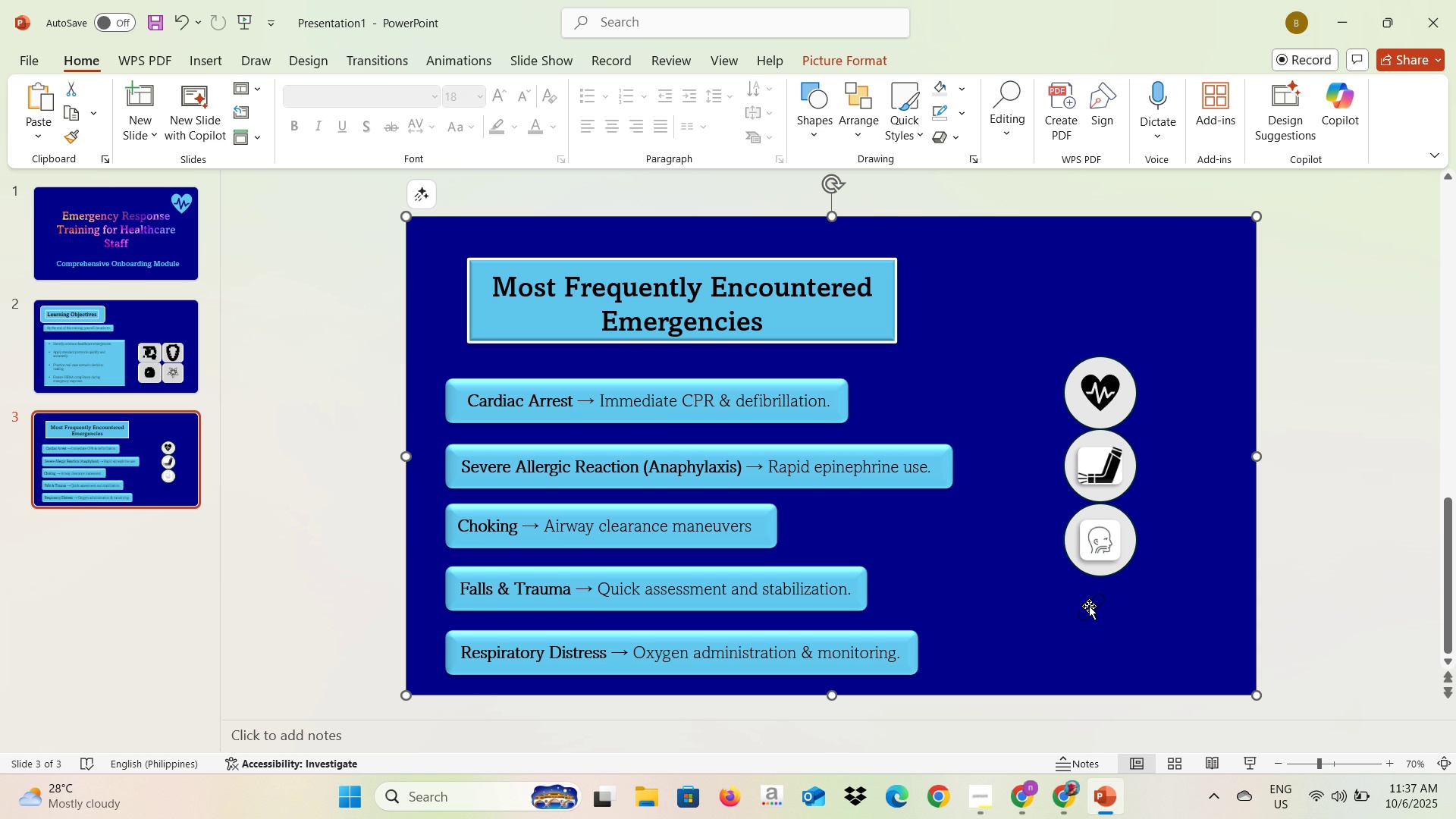 
double_click([1092, 608])
 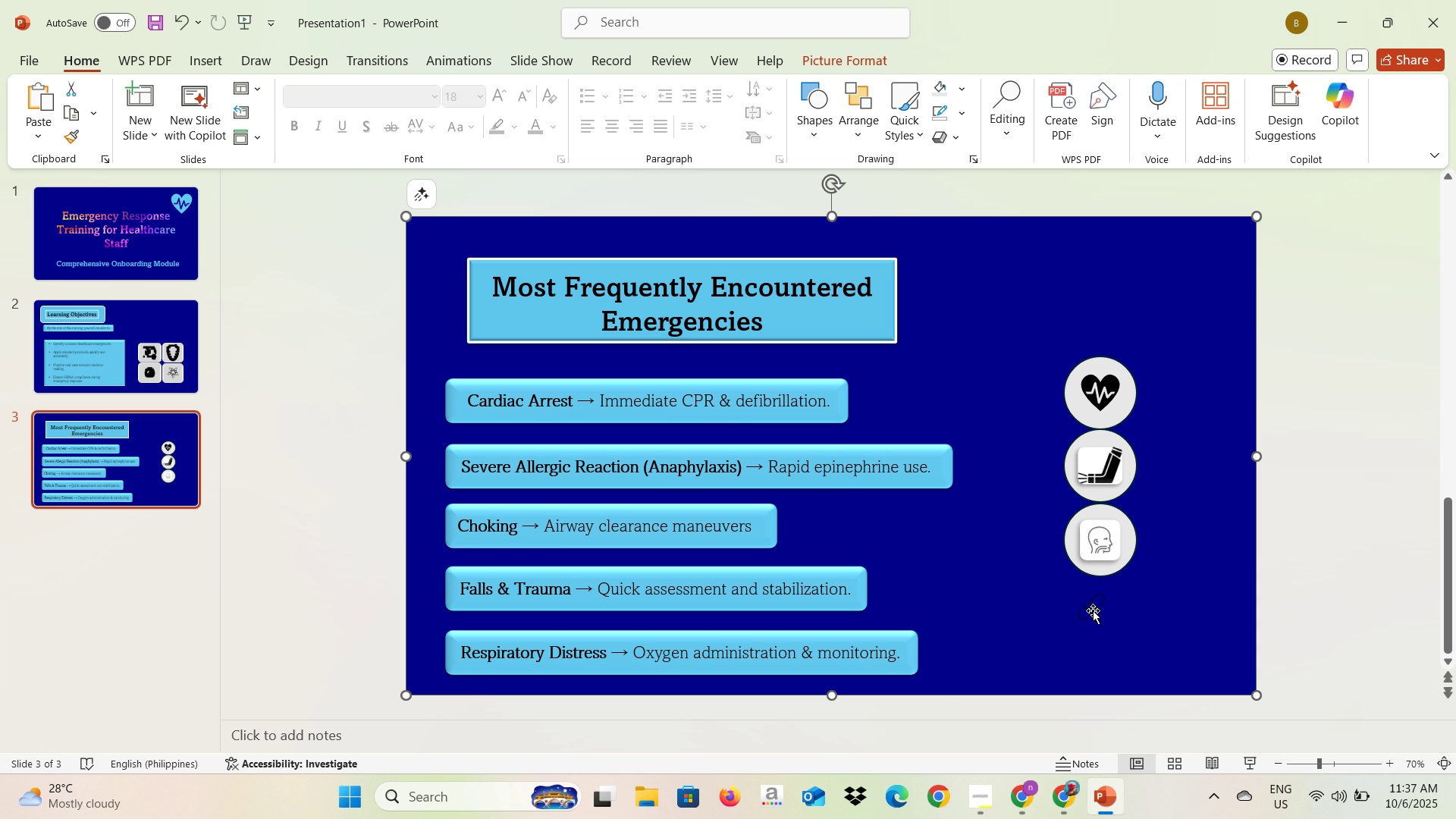 
triple_click([1093, 610])
 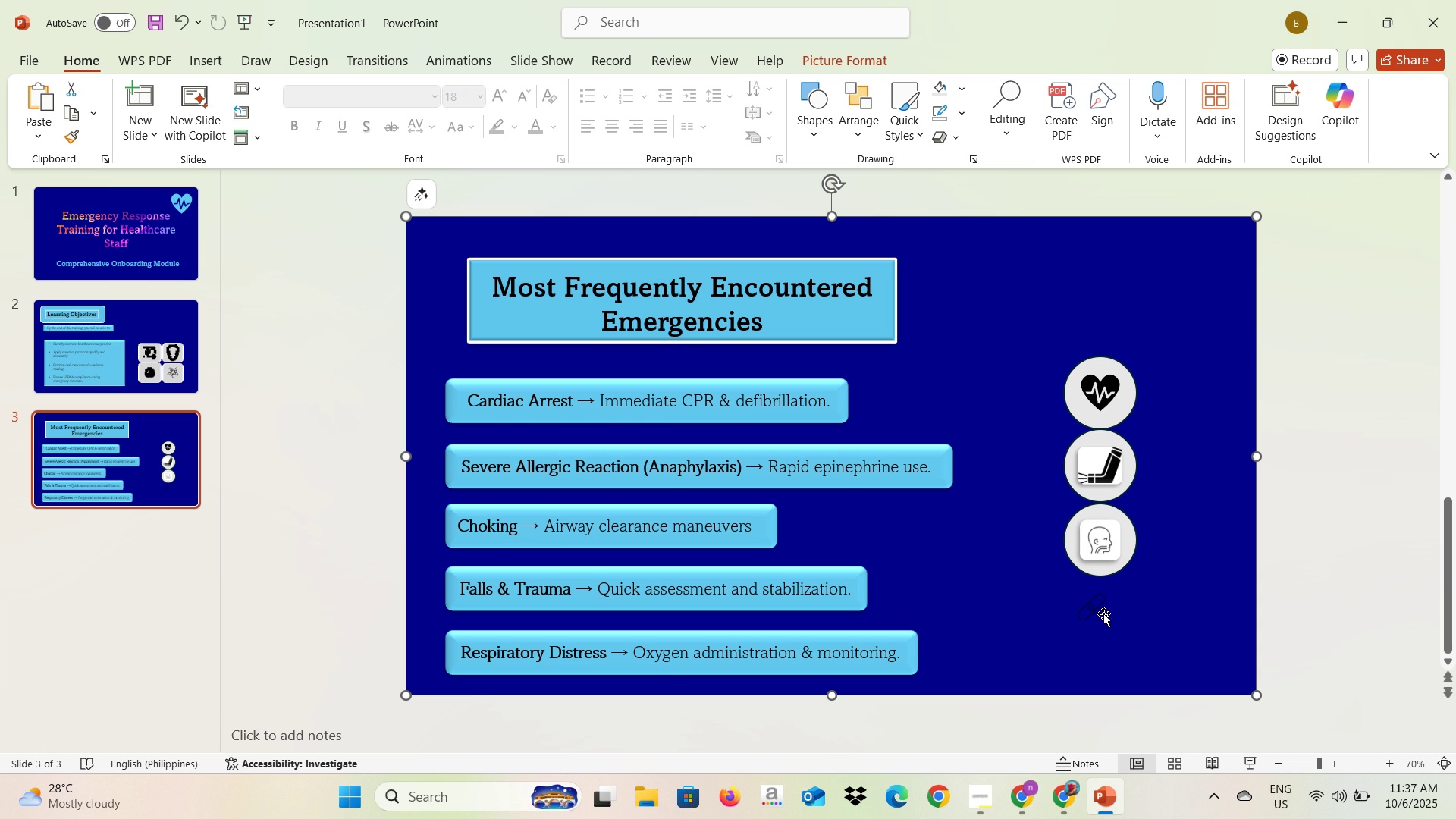 
triple_click([1103, 613])
 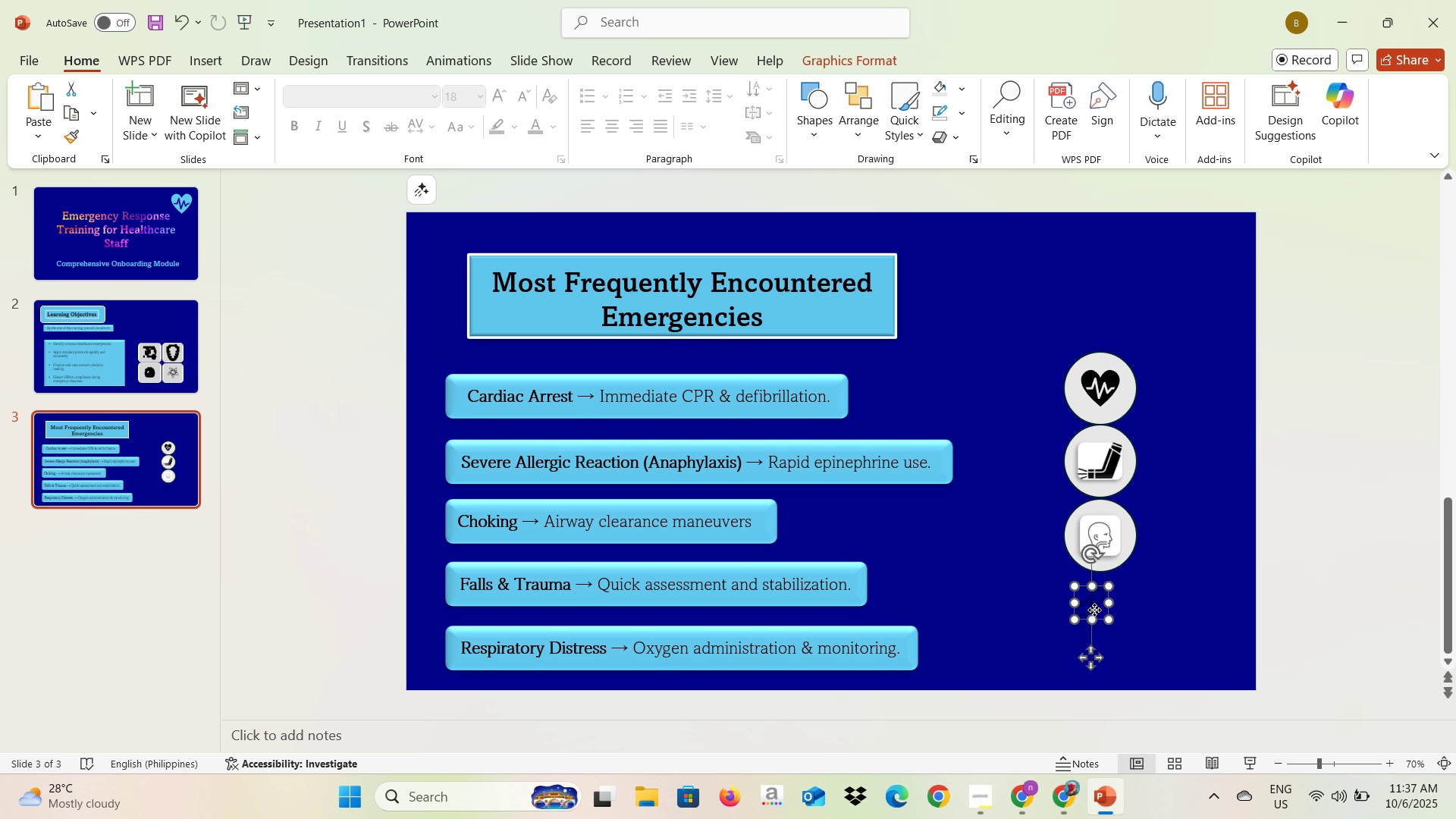 
triple_click([1094, 610])
 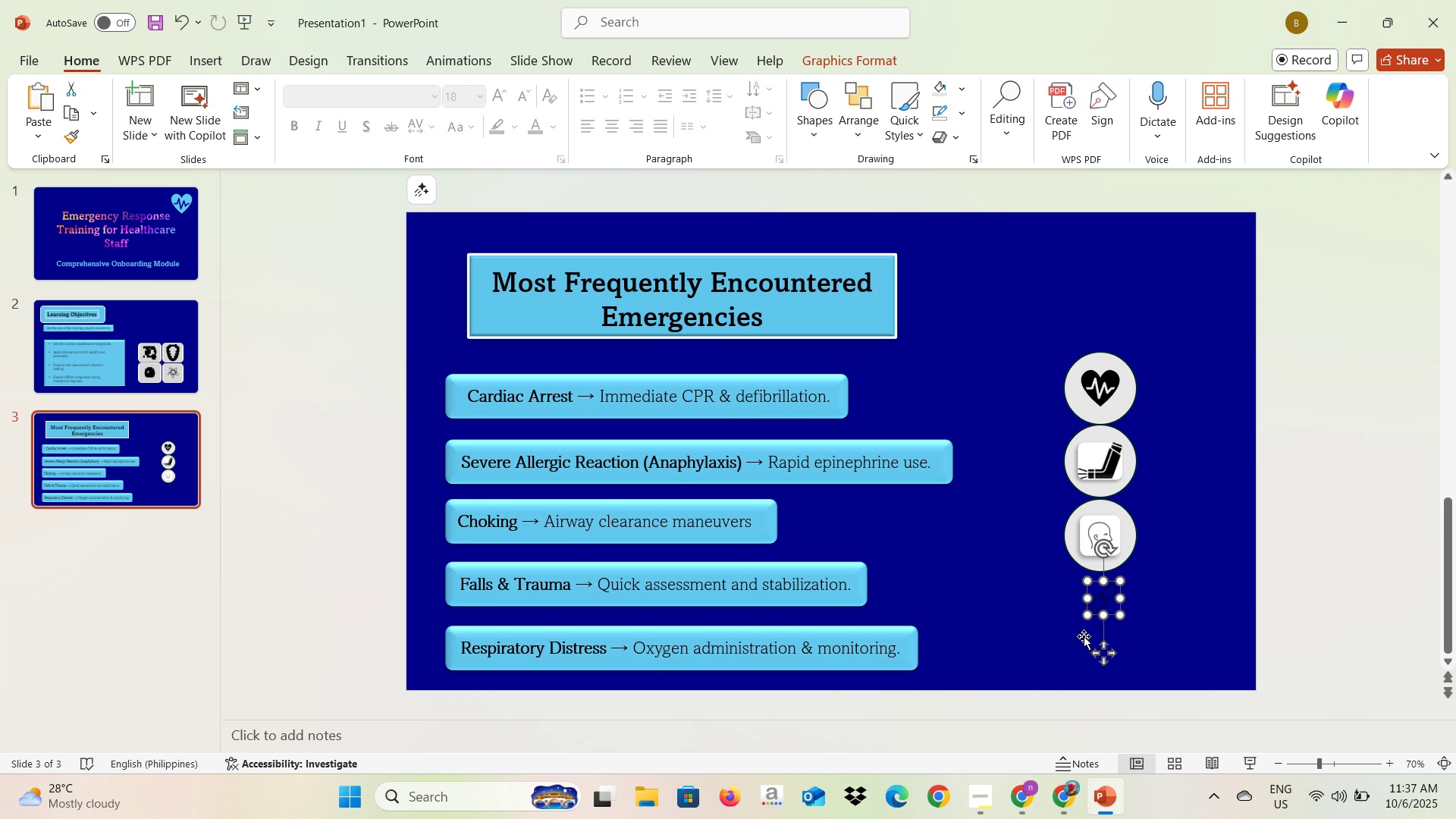 
wait(6.23)
 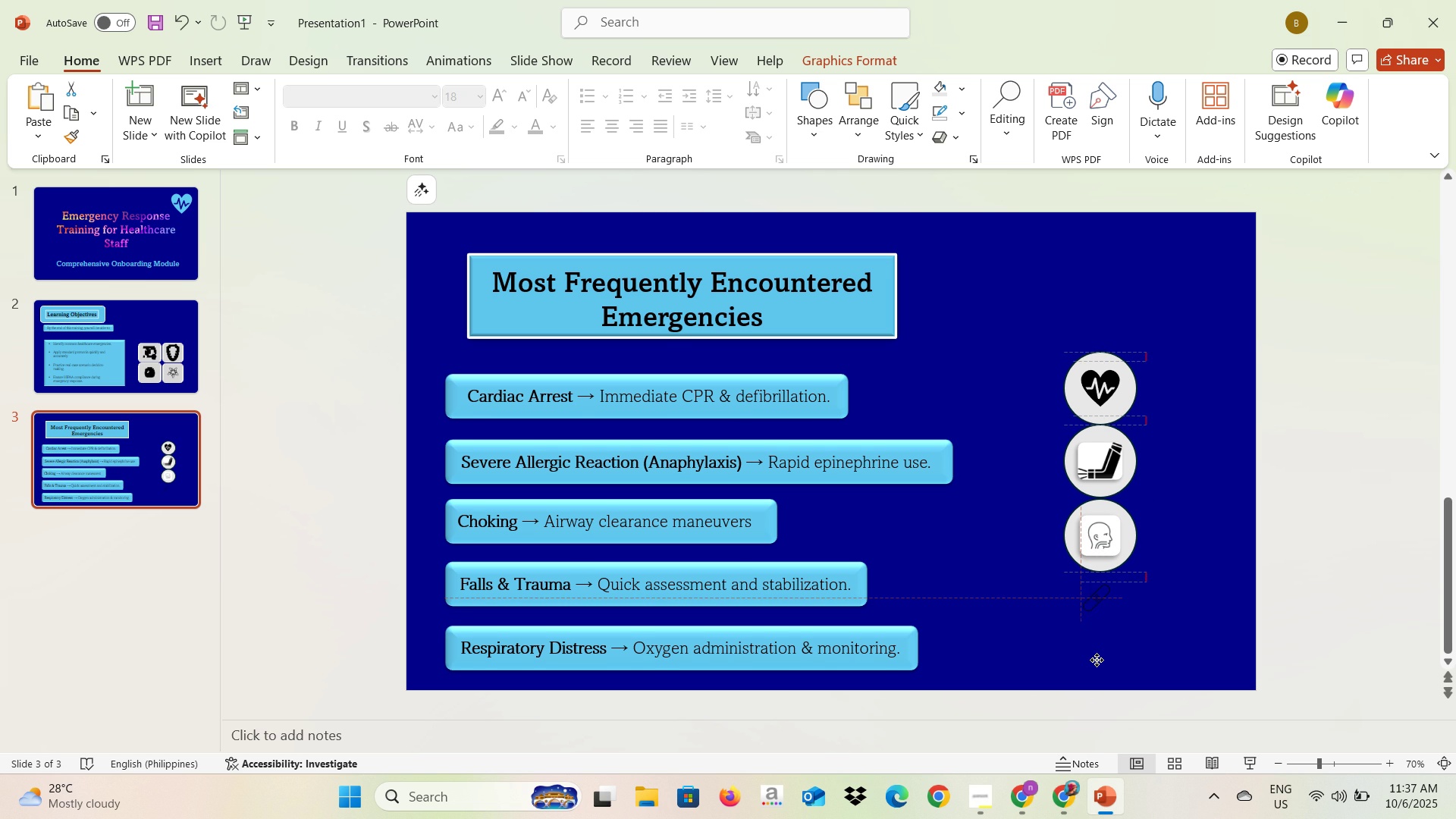 
left_click([809, 116])
 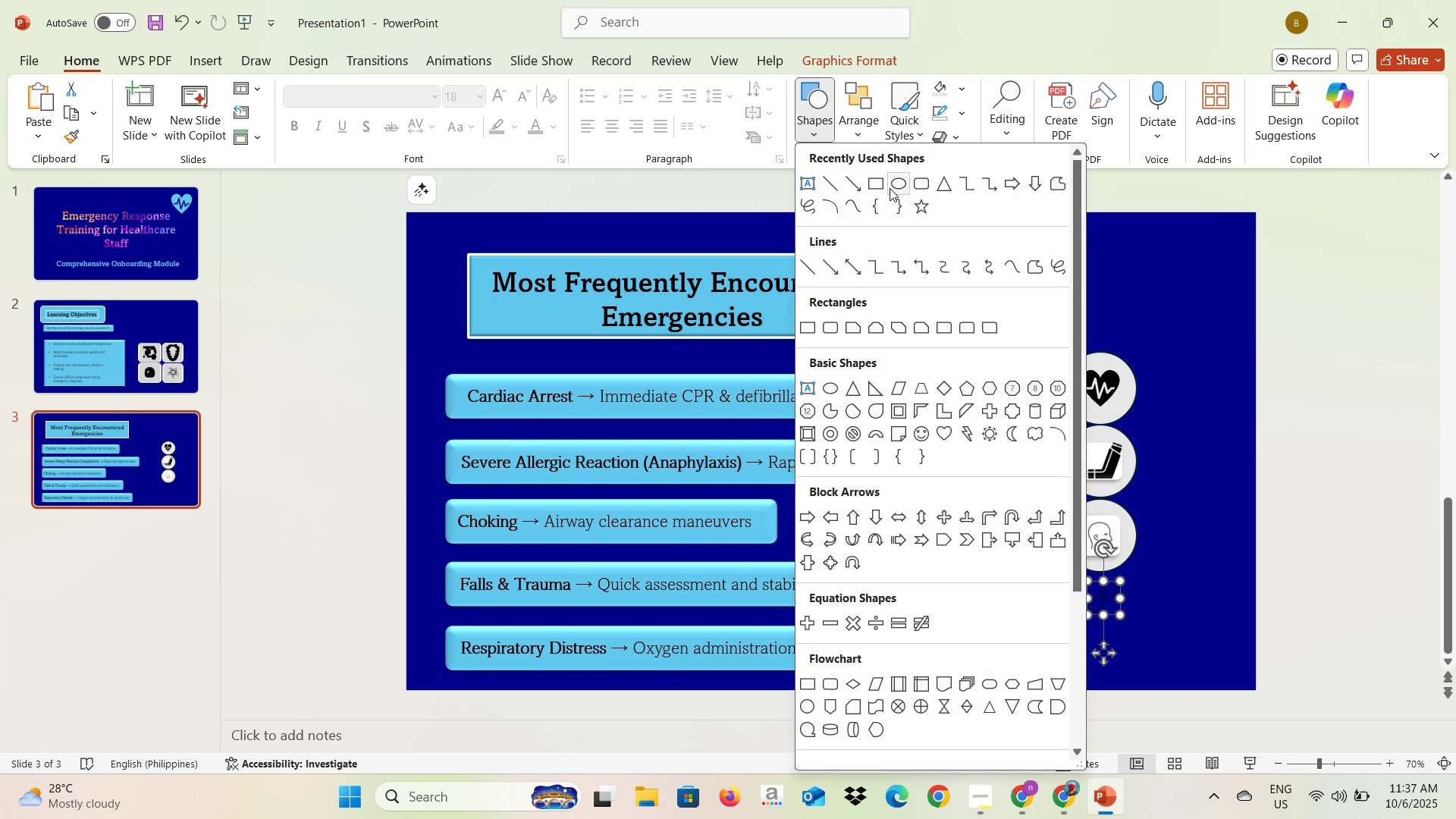 
left_click([892, 187])
 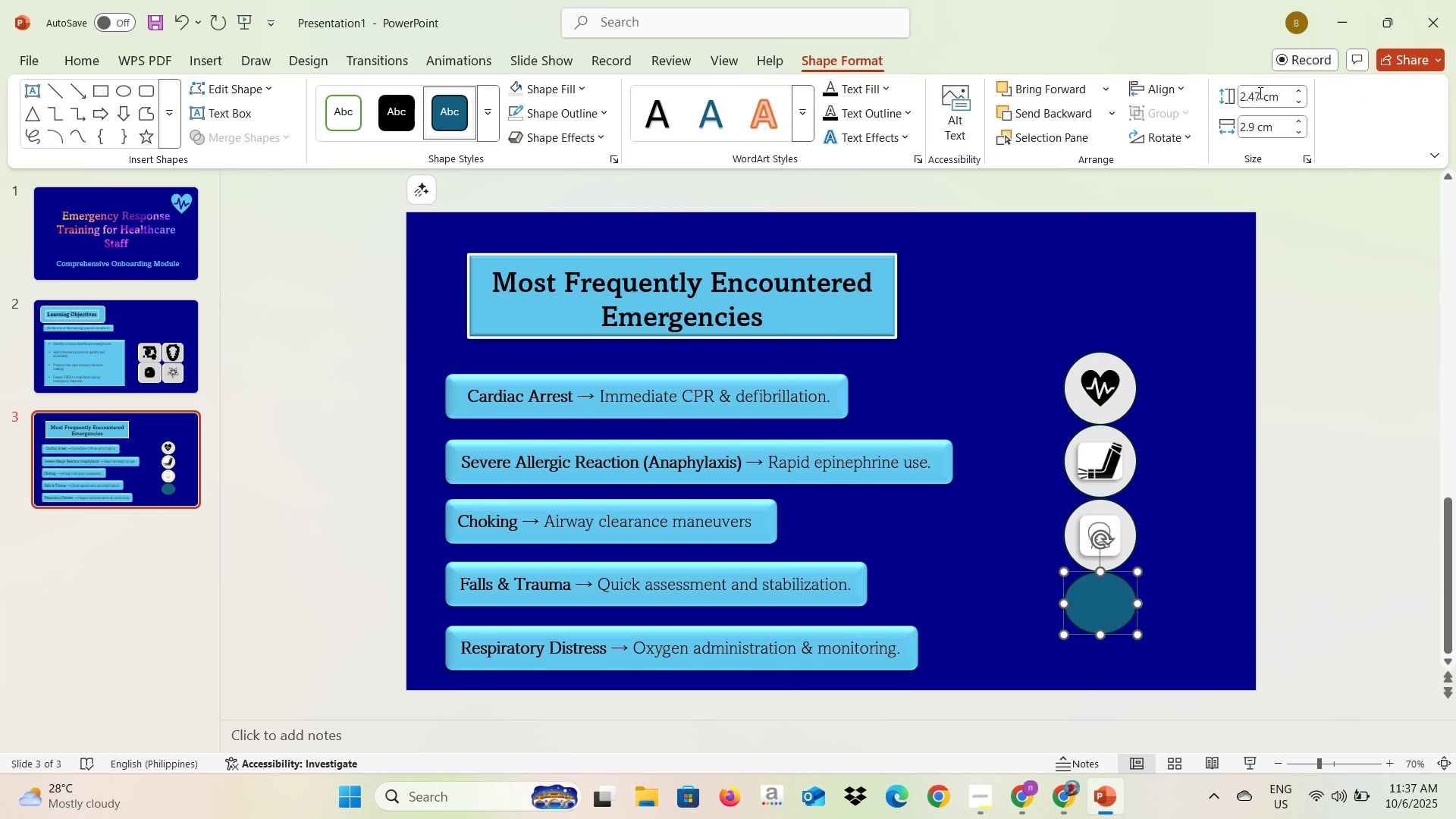 
left_click([1260, 99])
 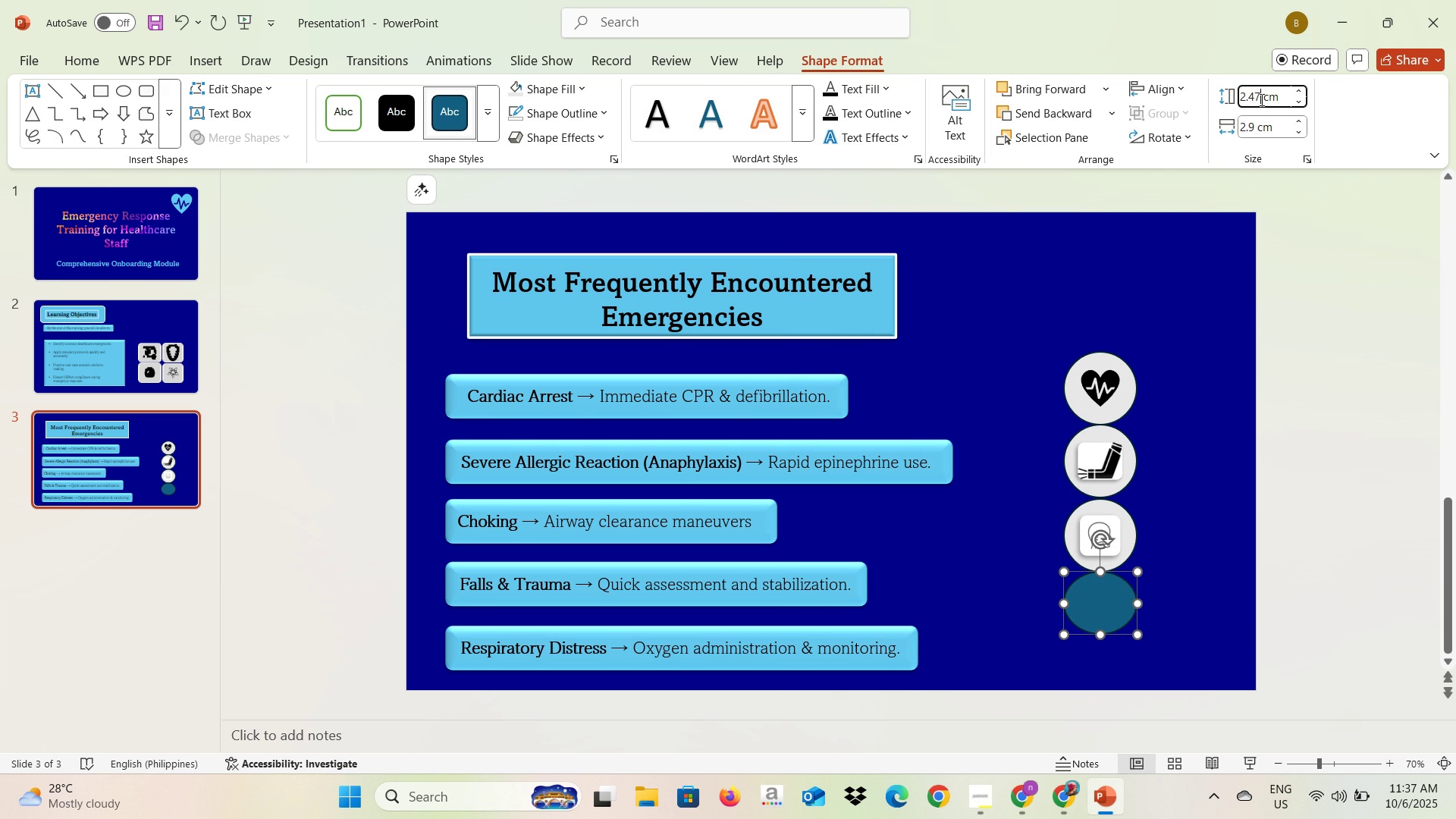 
left_click([1260, 99])
 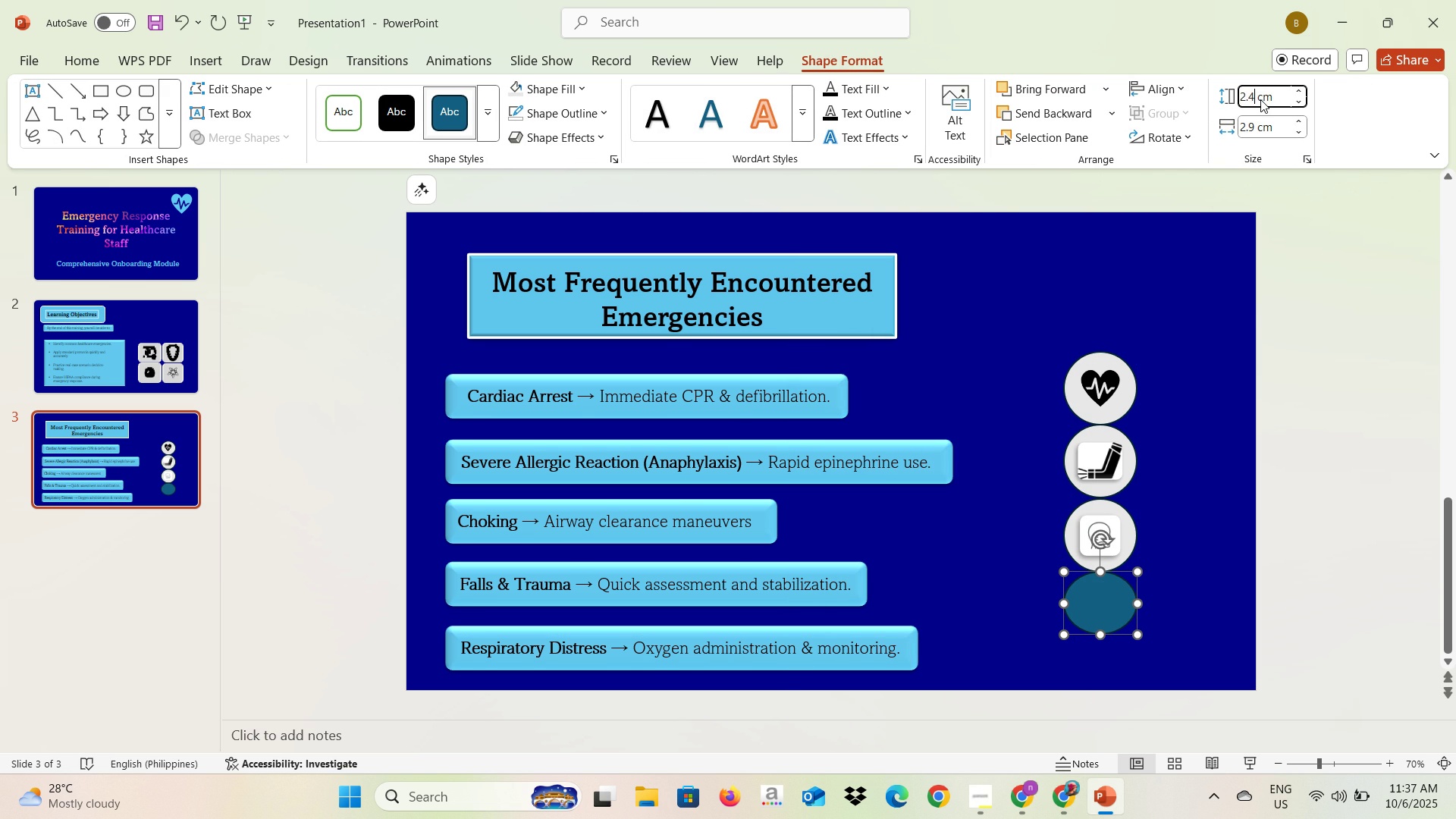 
key(Backspace)
 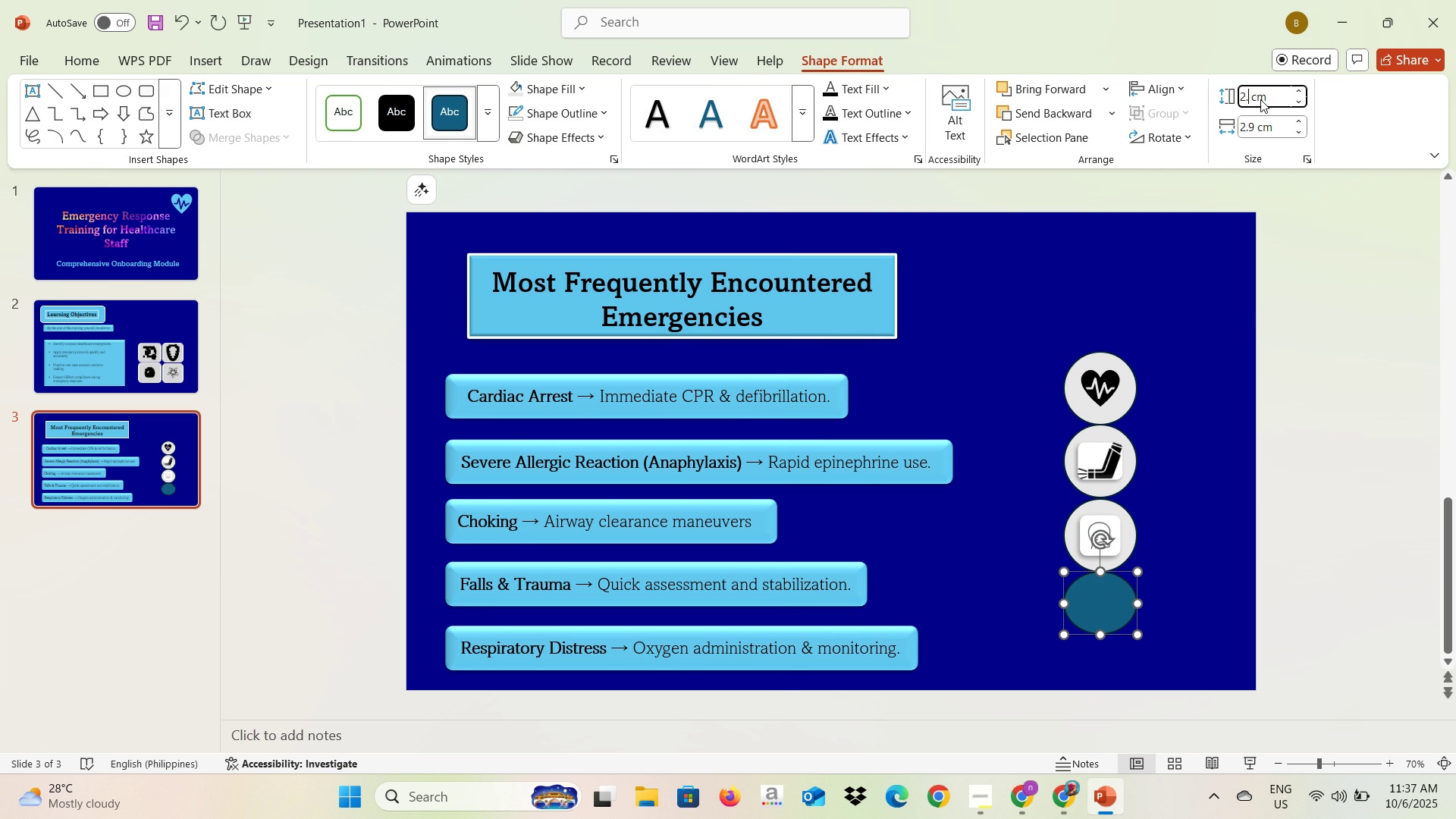 
key(Backspace)
 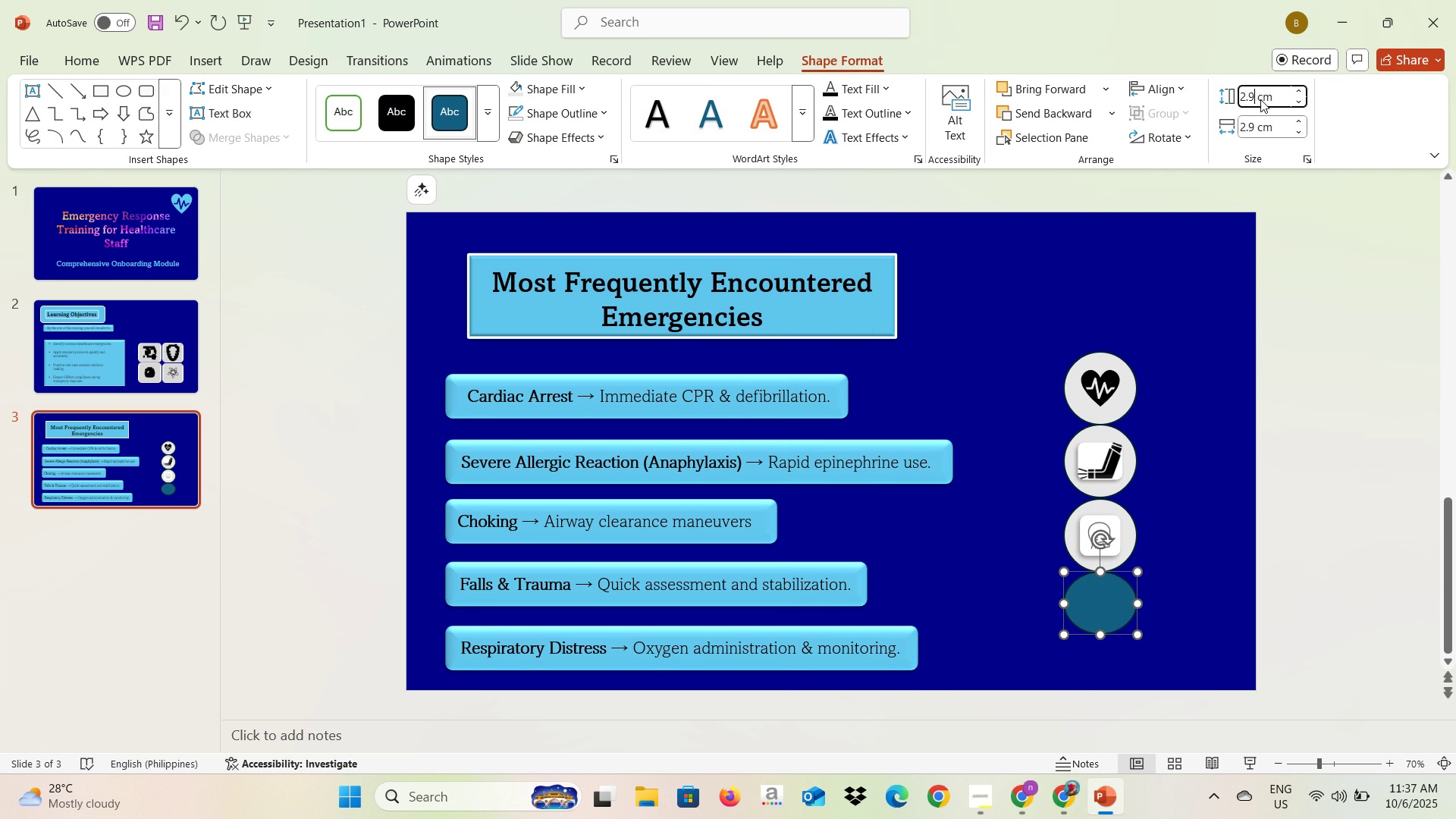 
key(9)
 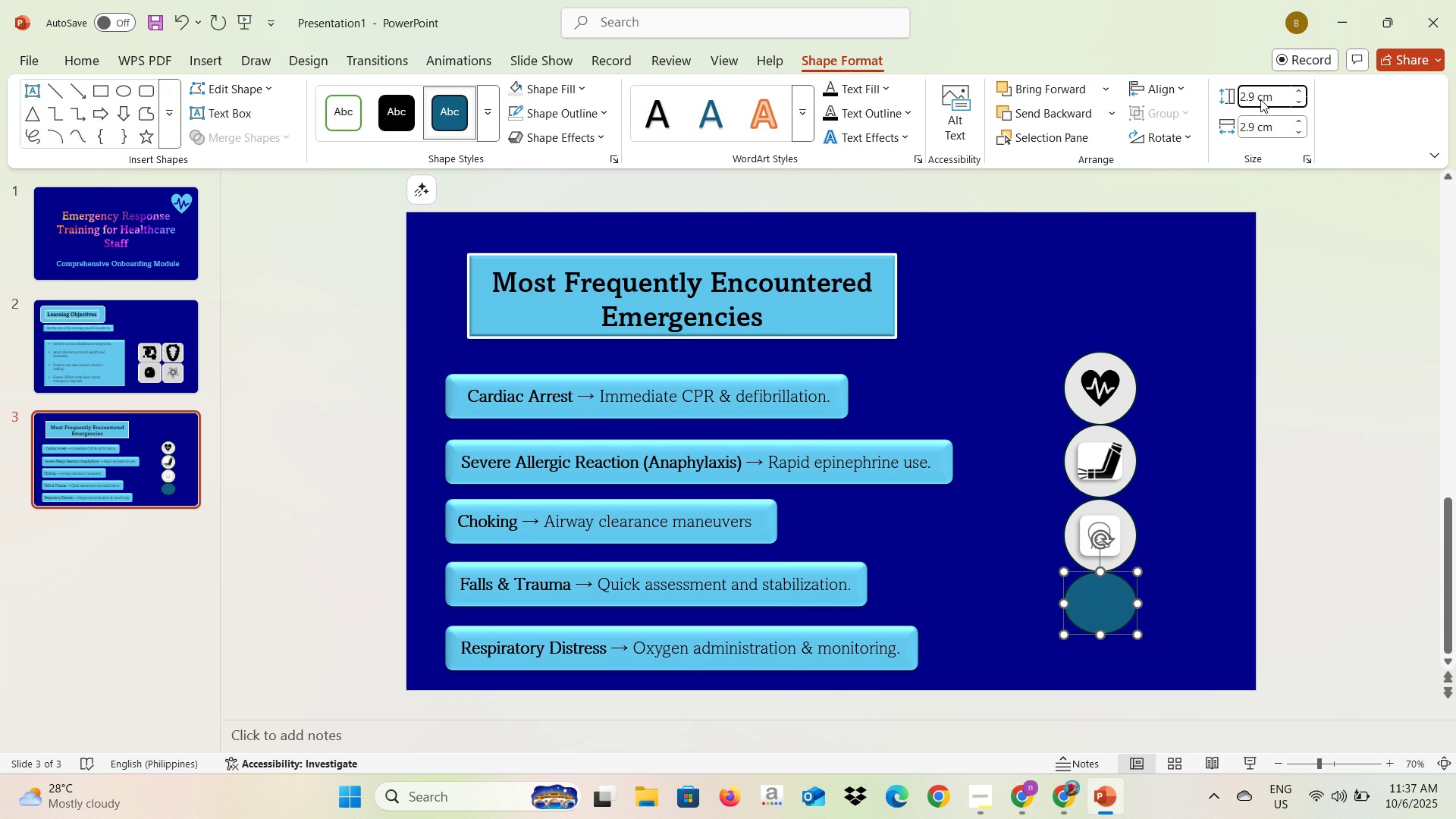 
key(Enter)
 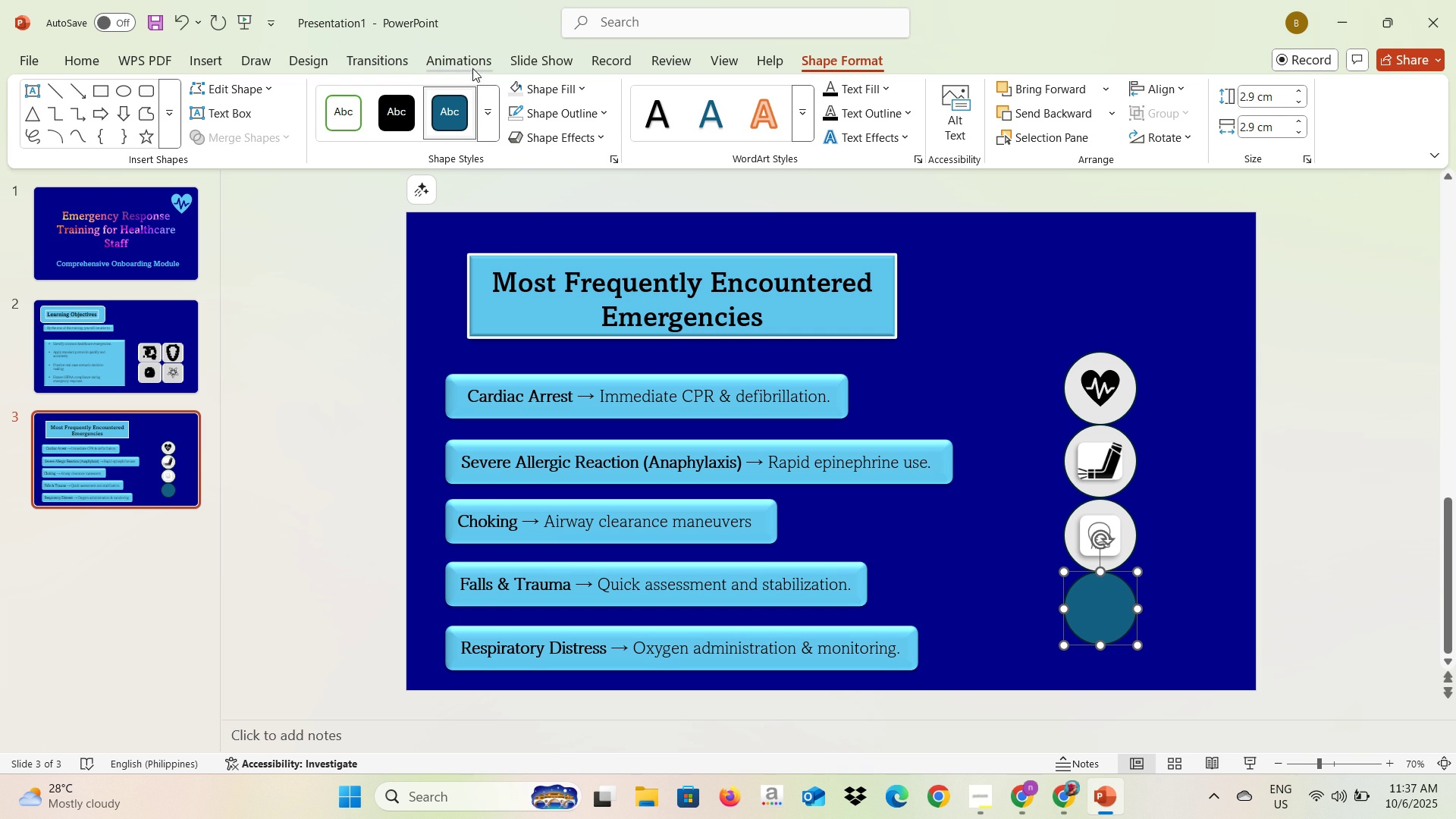 
left_click([526, 79])
 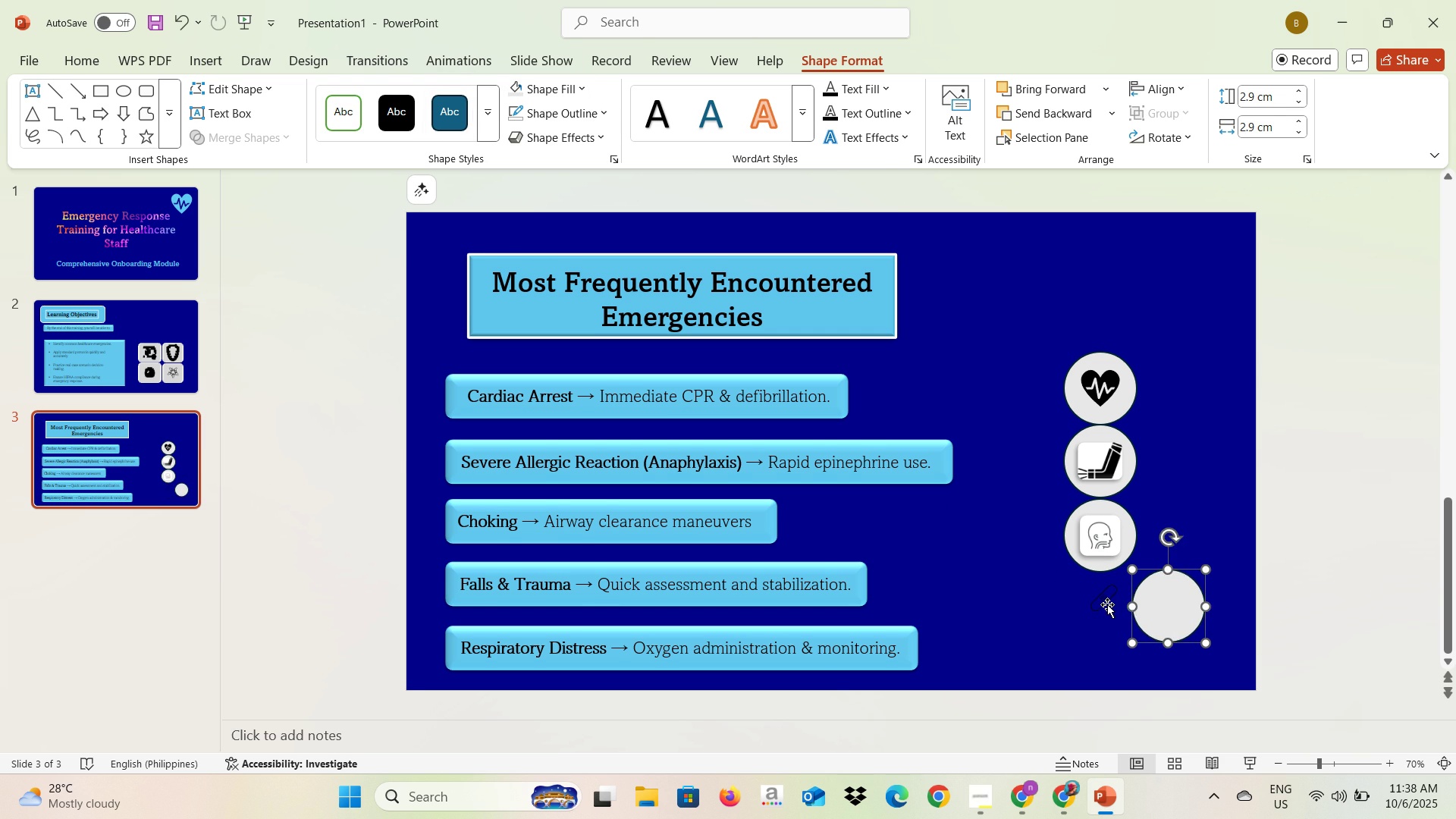 
double_click([1106, 604])
 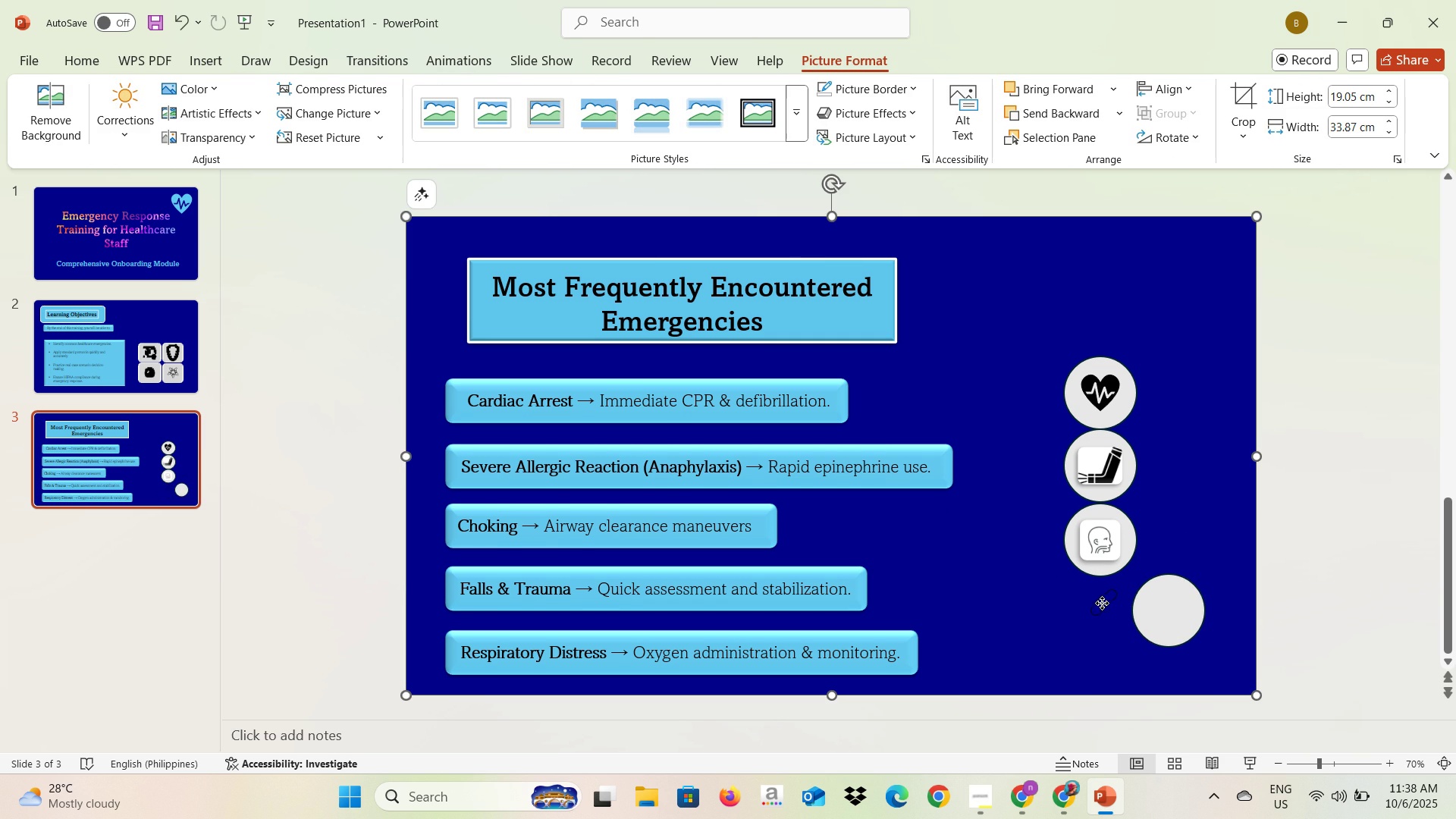 
triple_click([1102, 603])
 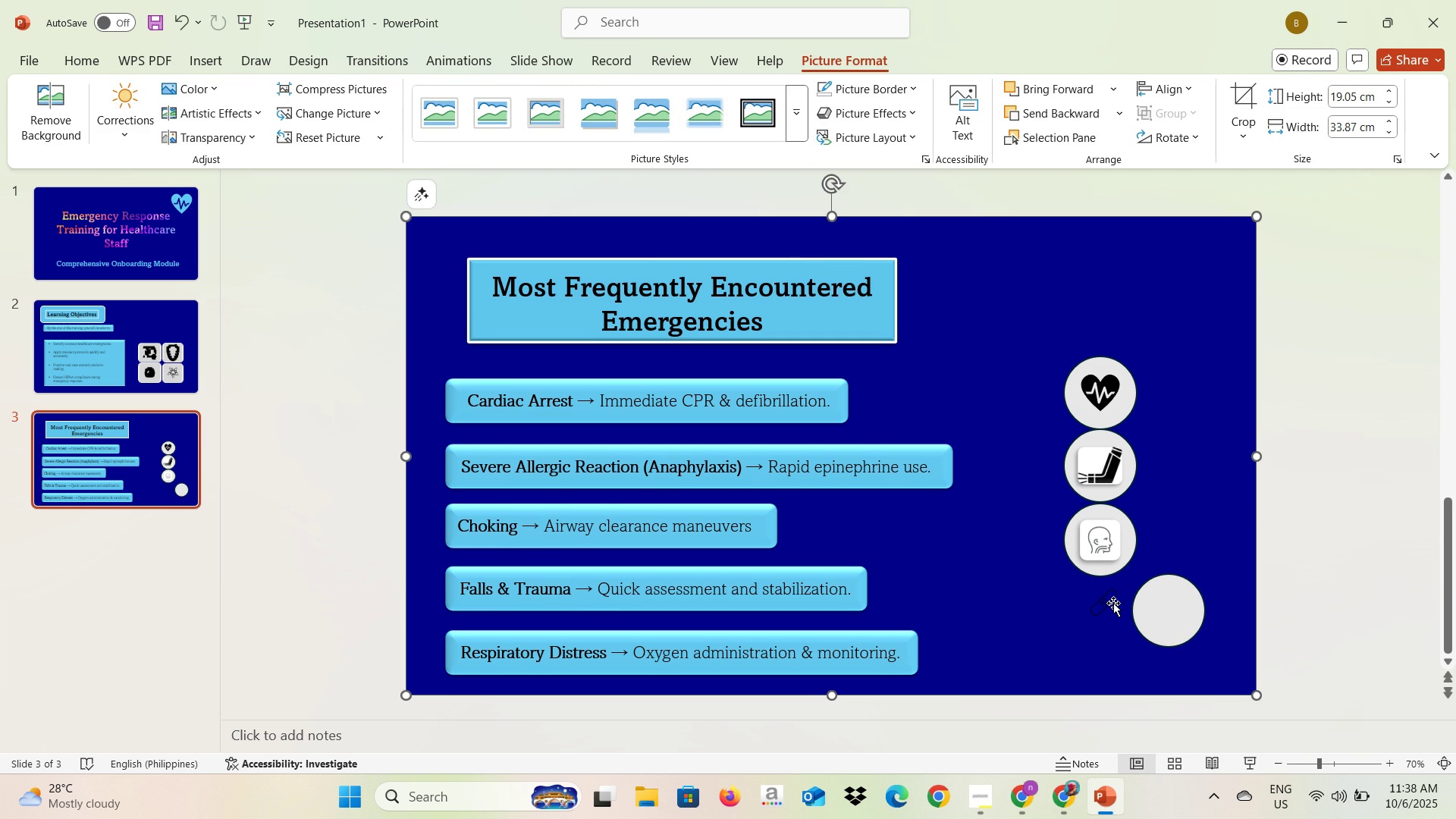 
triple_click([1113, 603])
 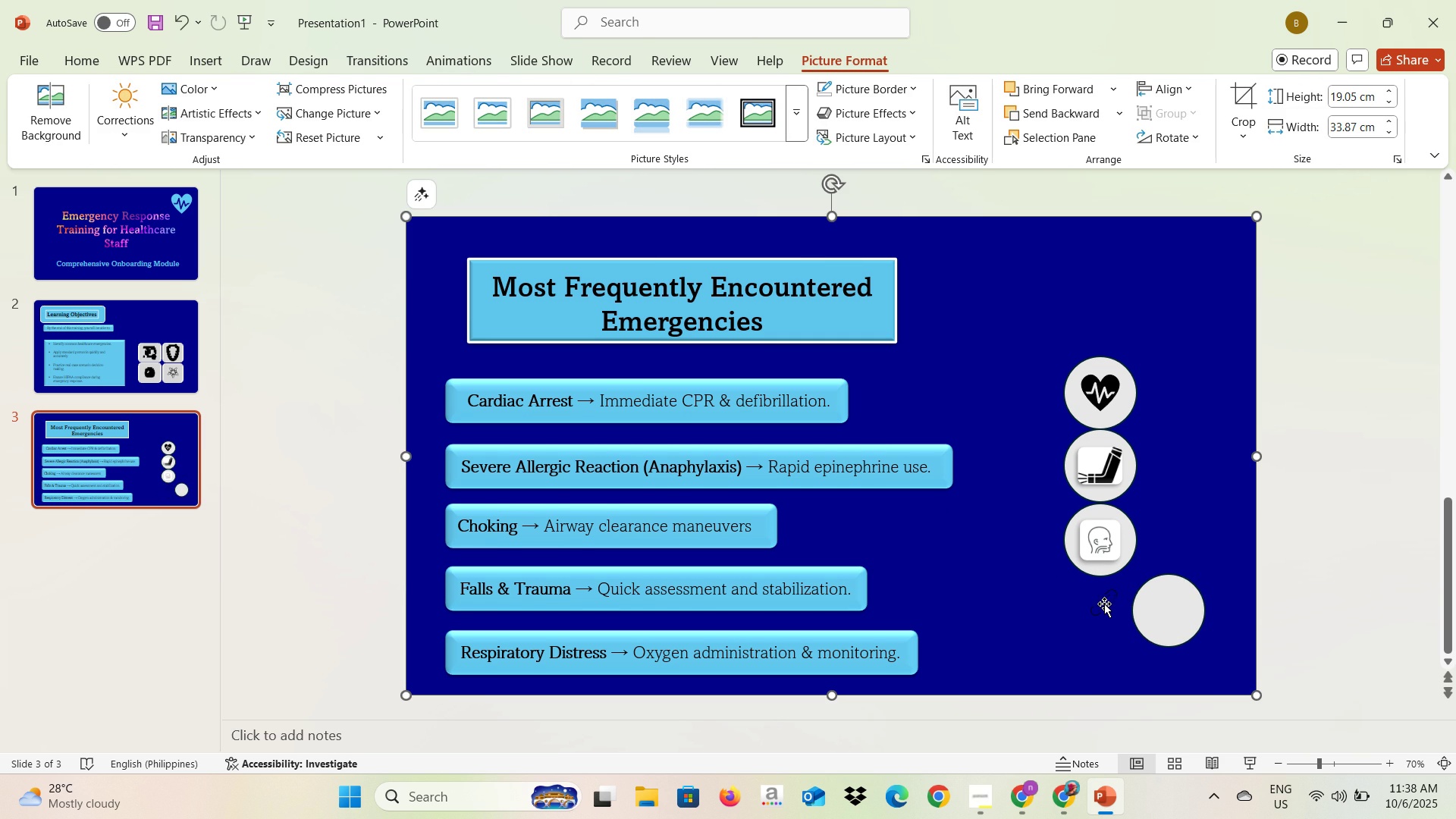 
triple_click([1105, 604])
 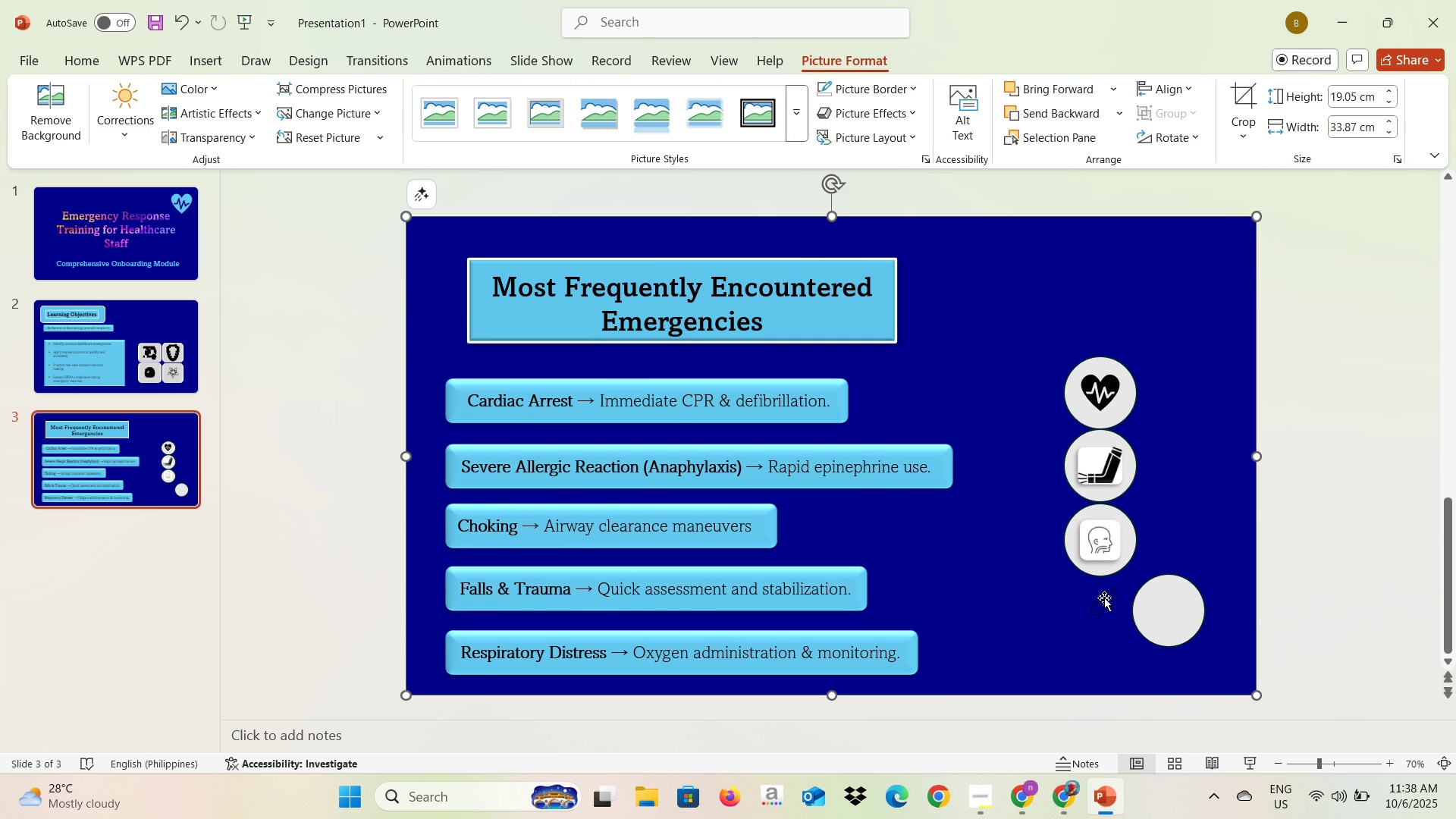 
triple_click([1104, 598])
 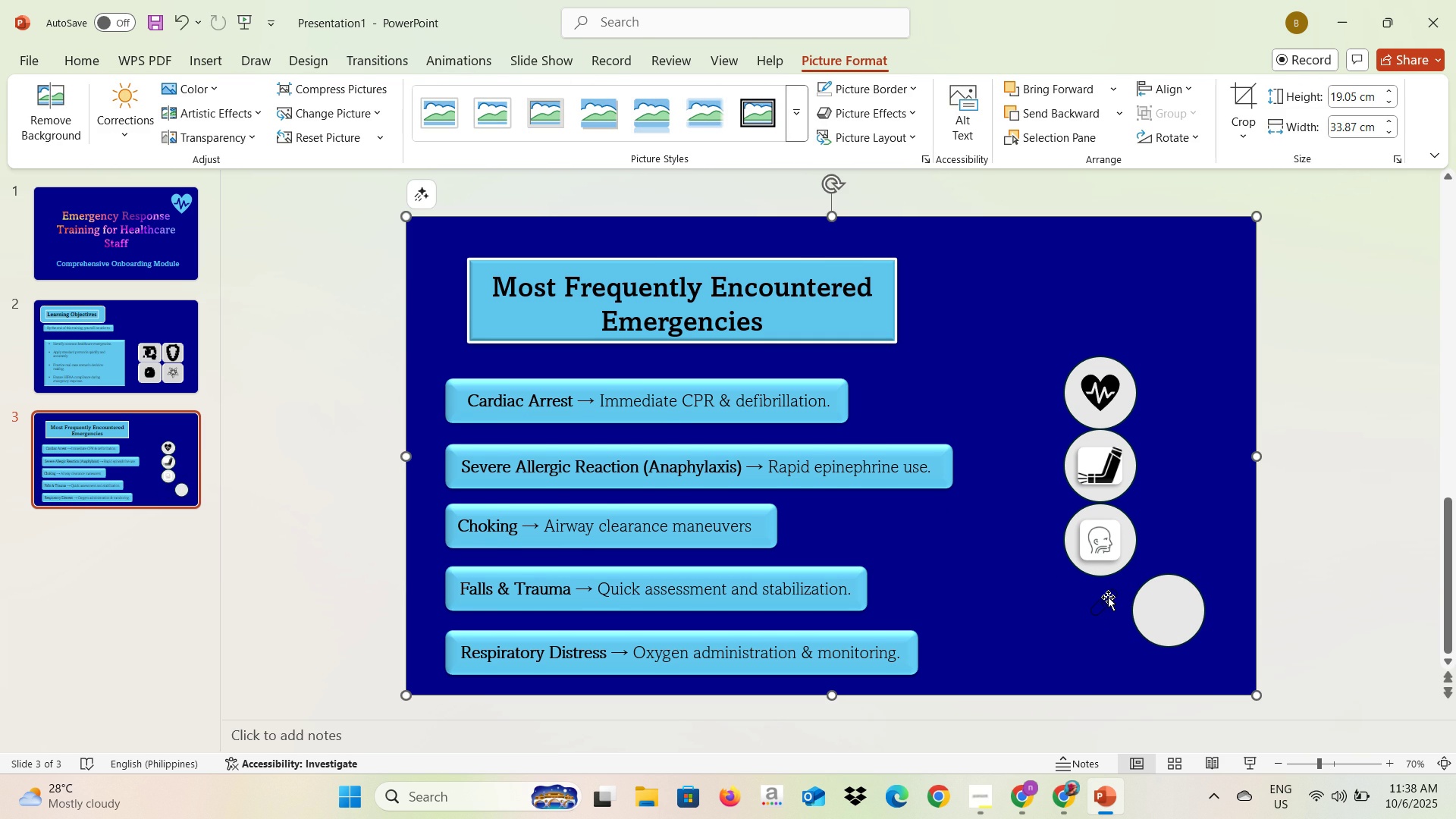 
triple_click([1108, 597])
 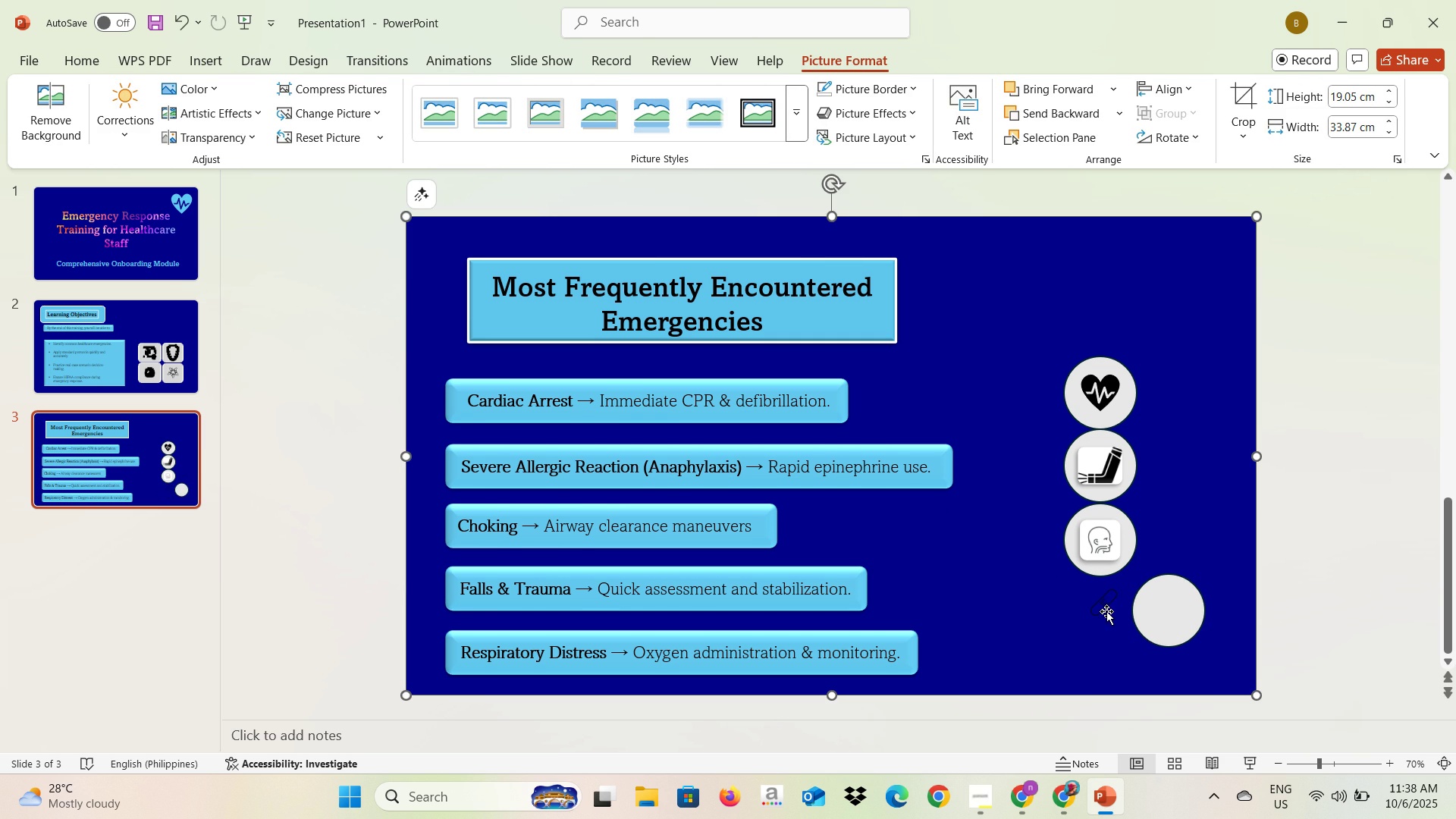 
triple_click([1107, 610])
 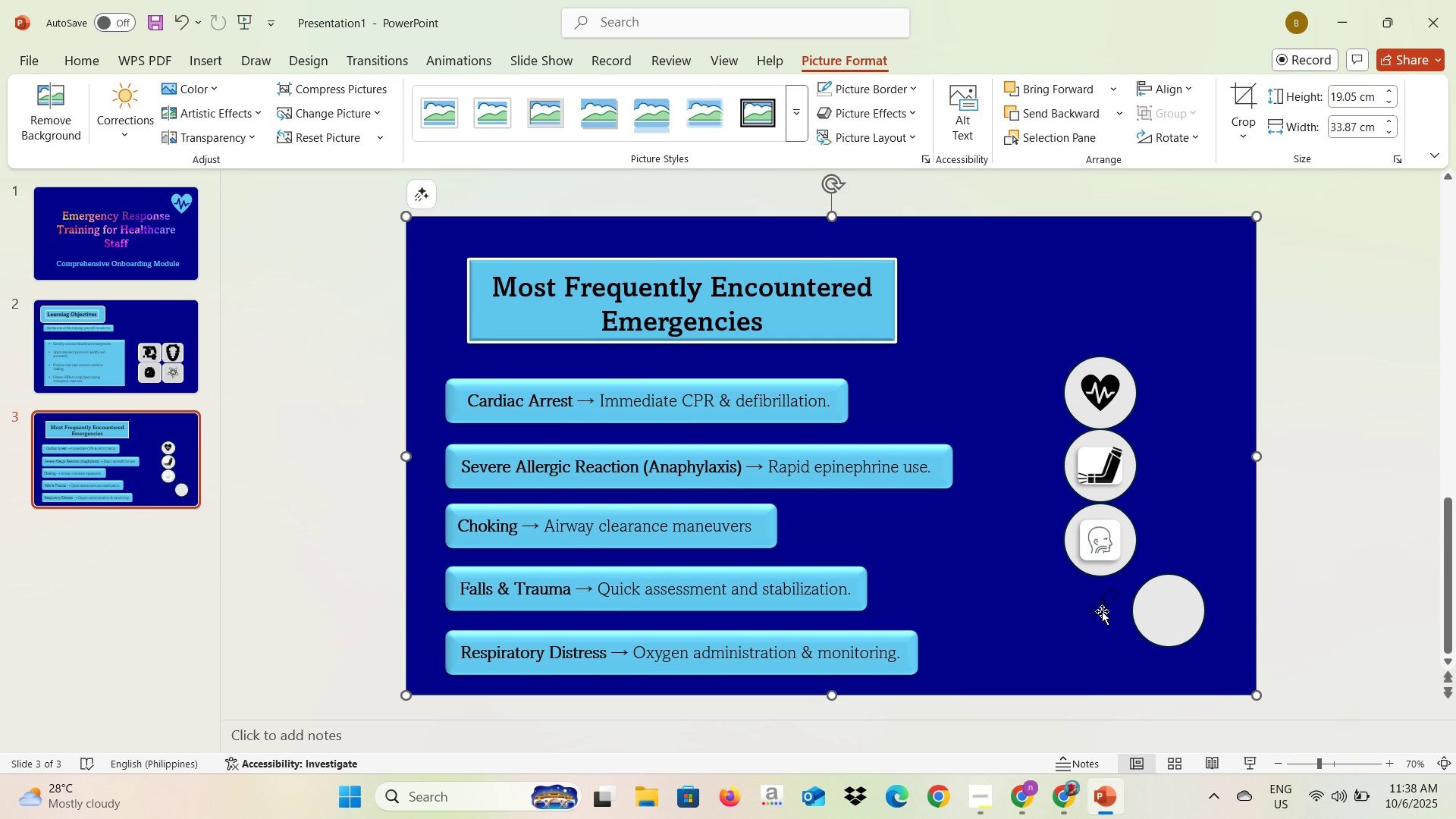 
triple_click([1102, 611])
 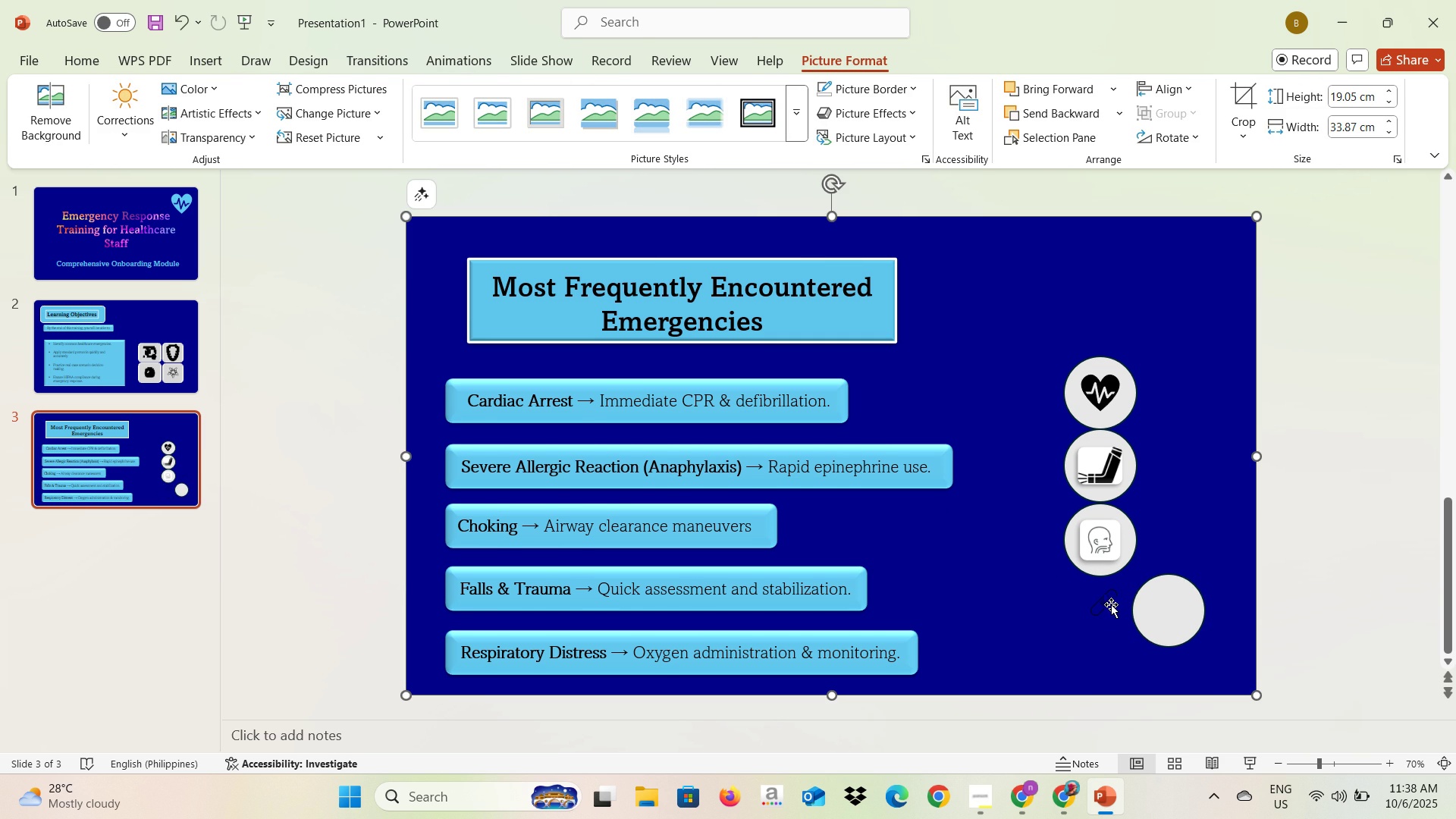 
triple_click([1102, 609])
 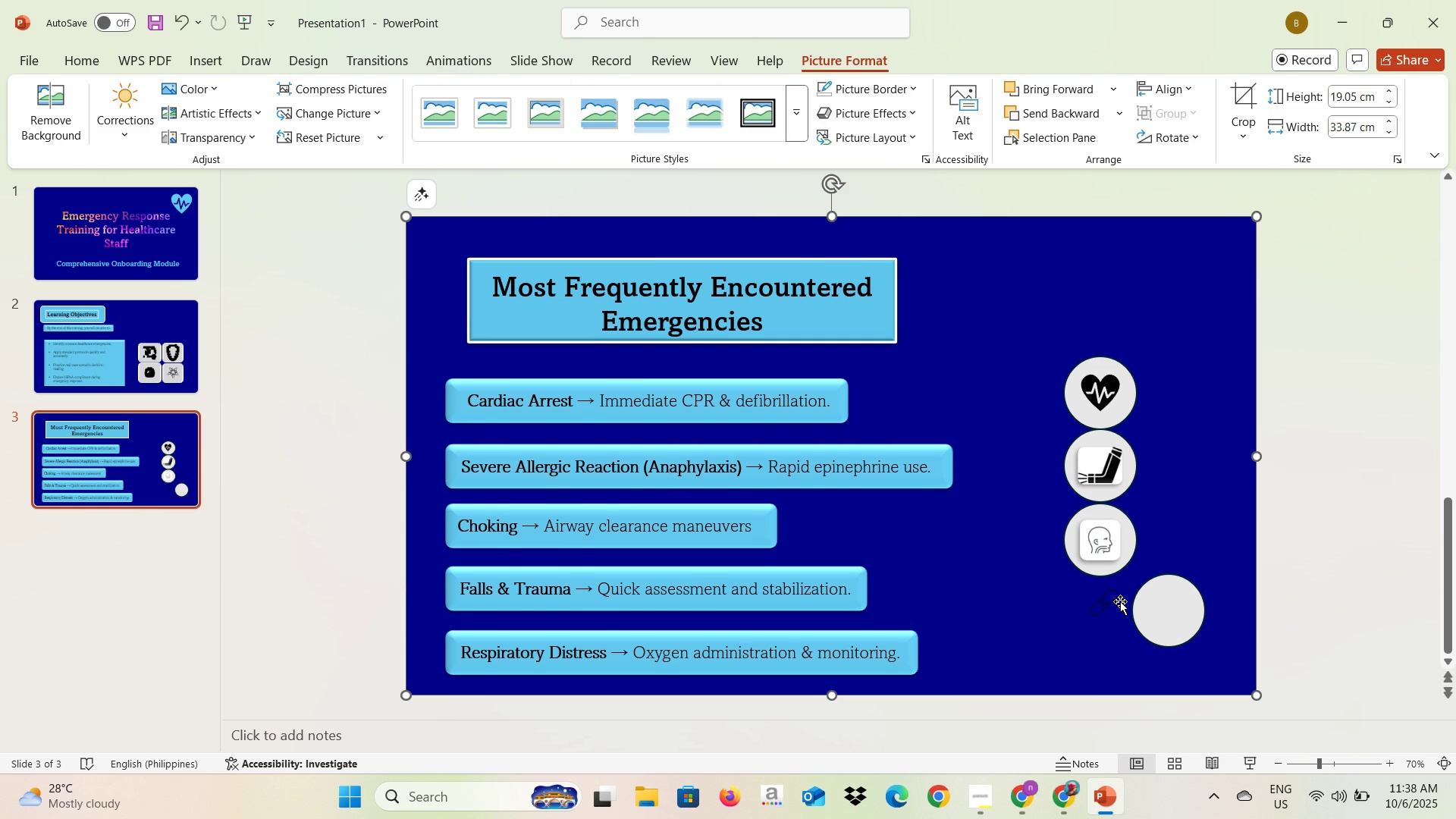 
triple_click([1120, 601])
 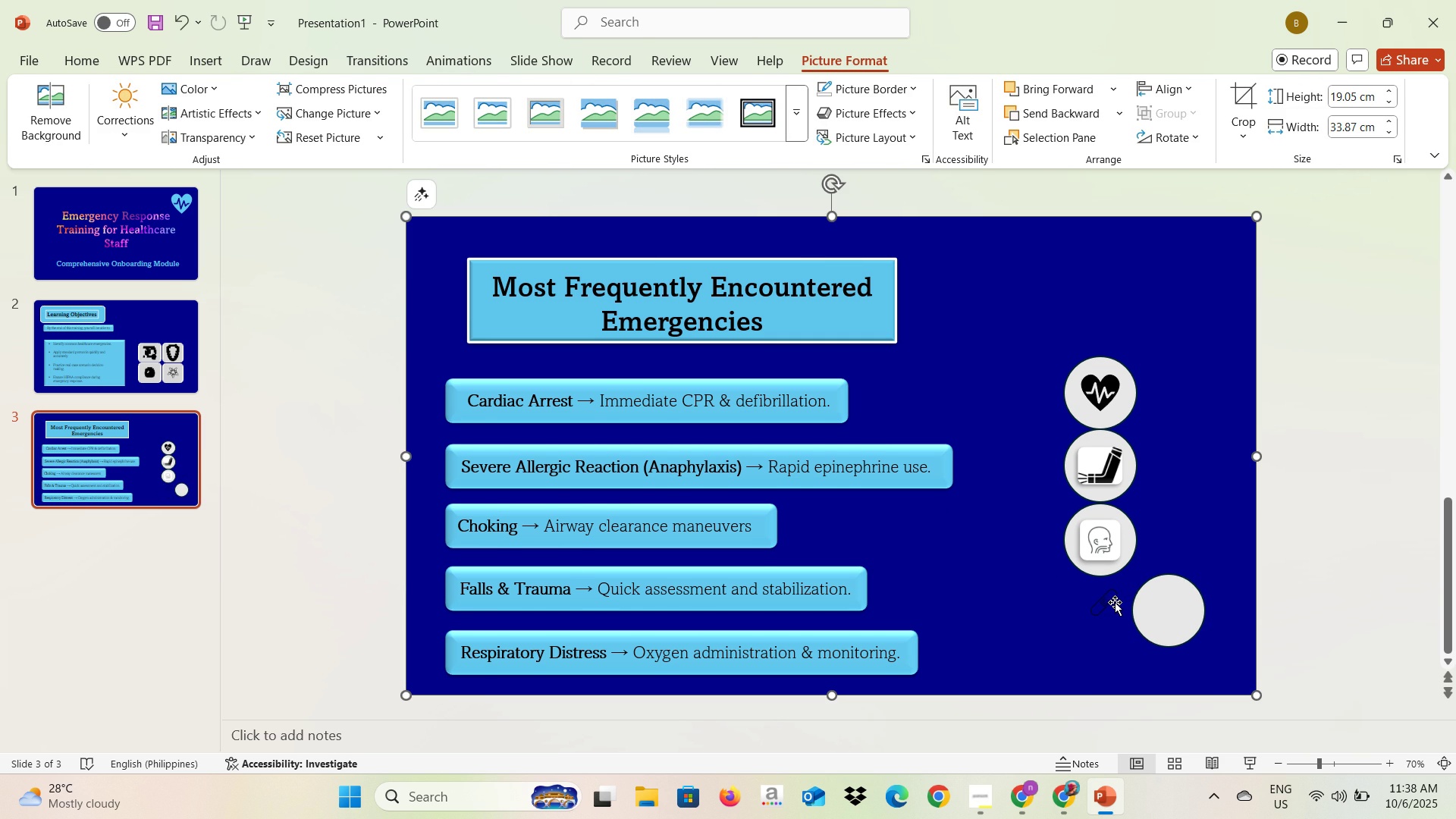 
triple_click([1115, 602])
 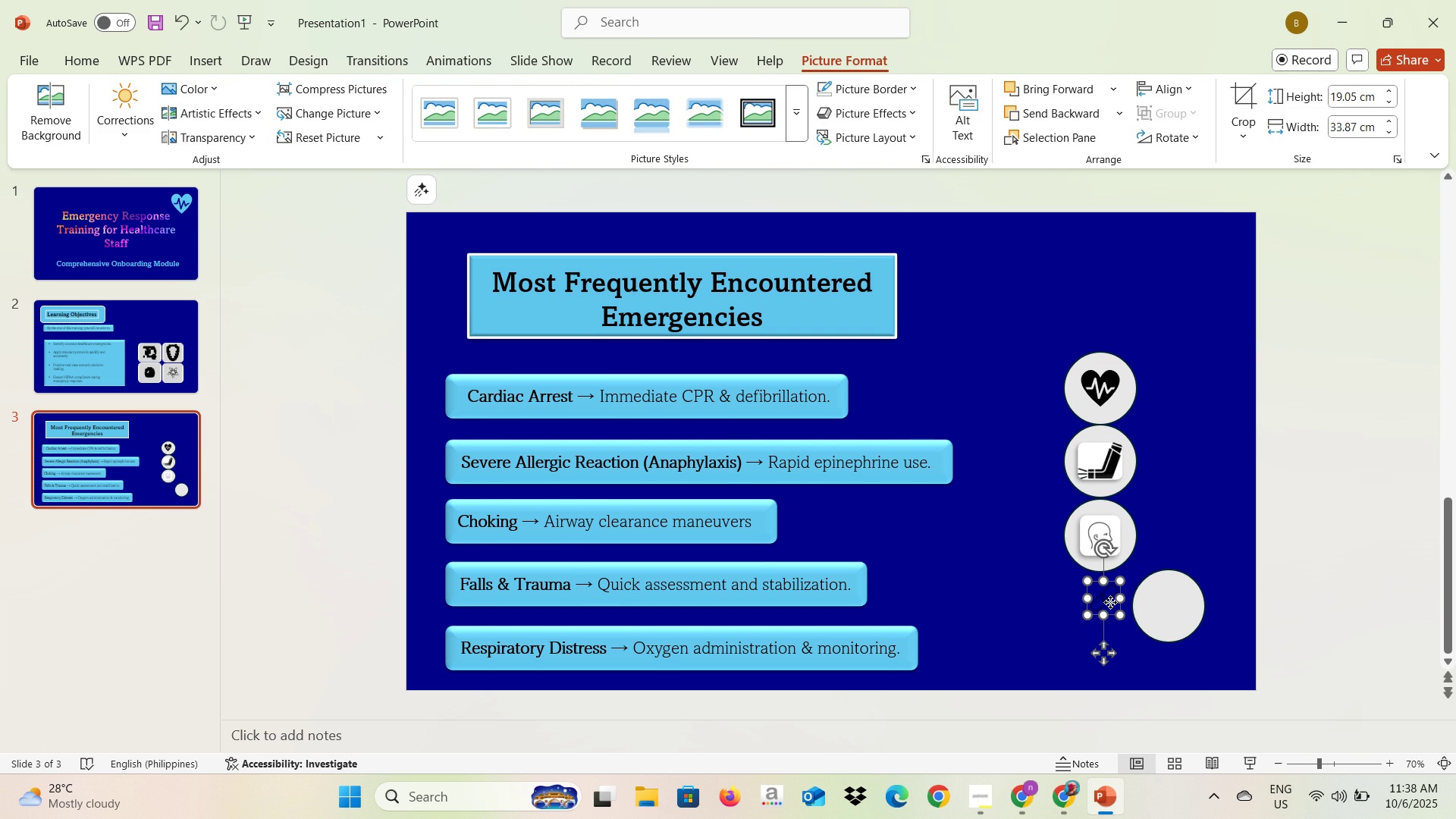 
triple_click([1110, 602])
 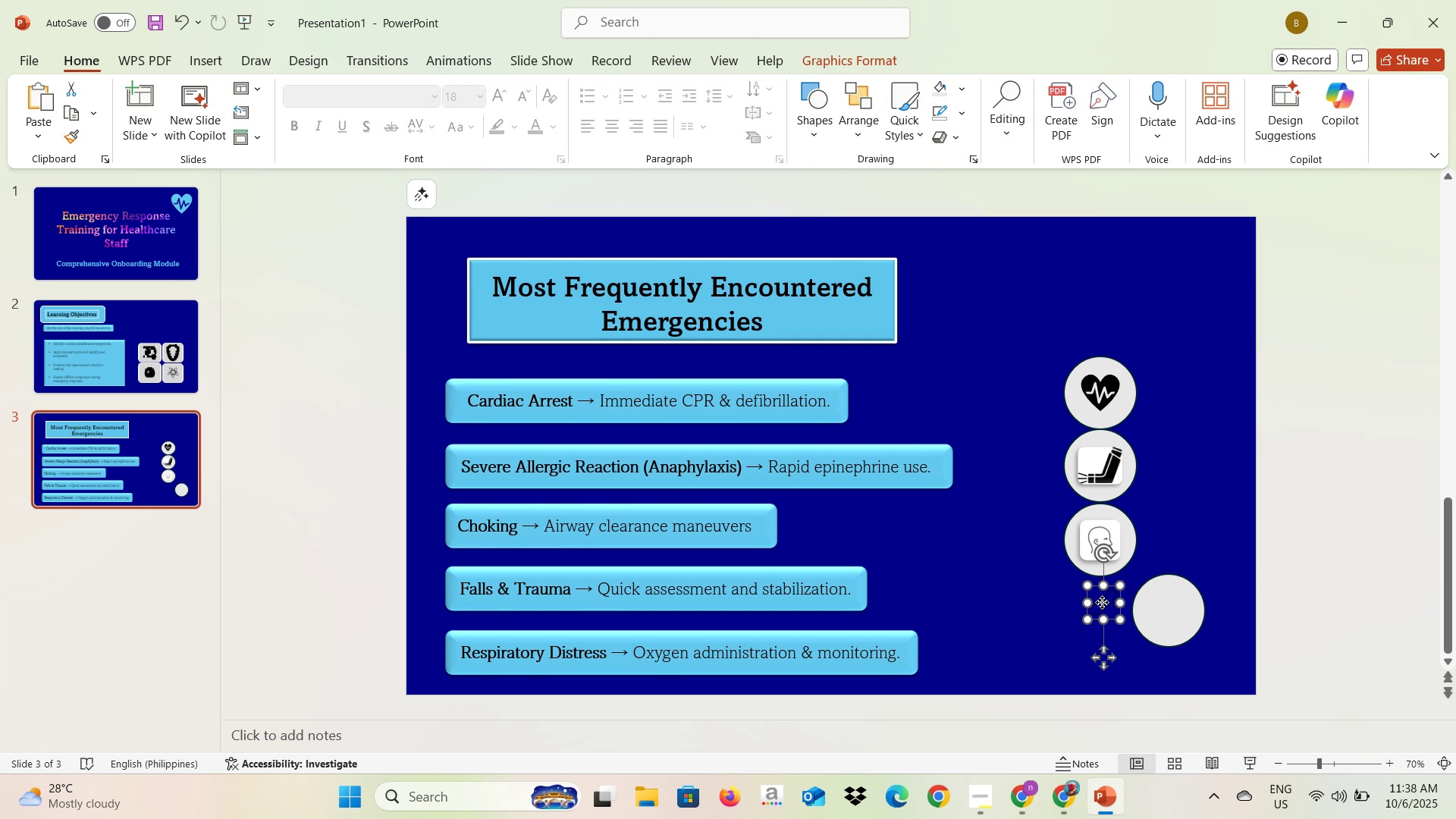 
right_click([1102, 602])
 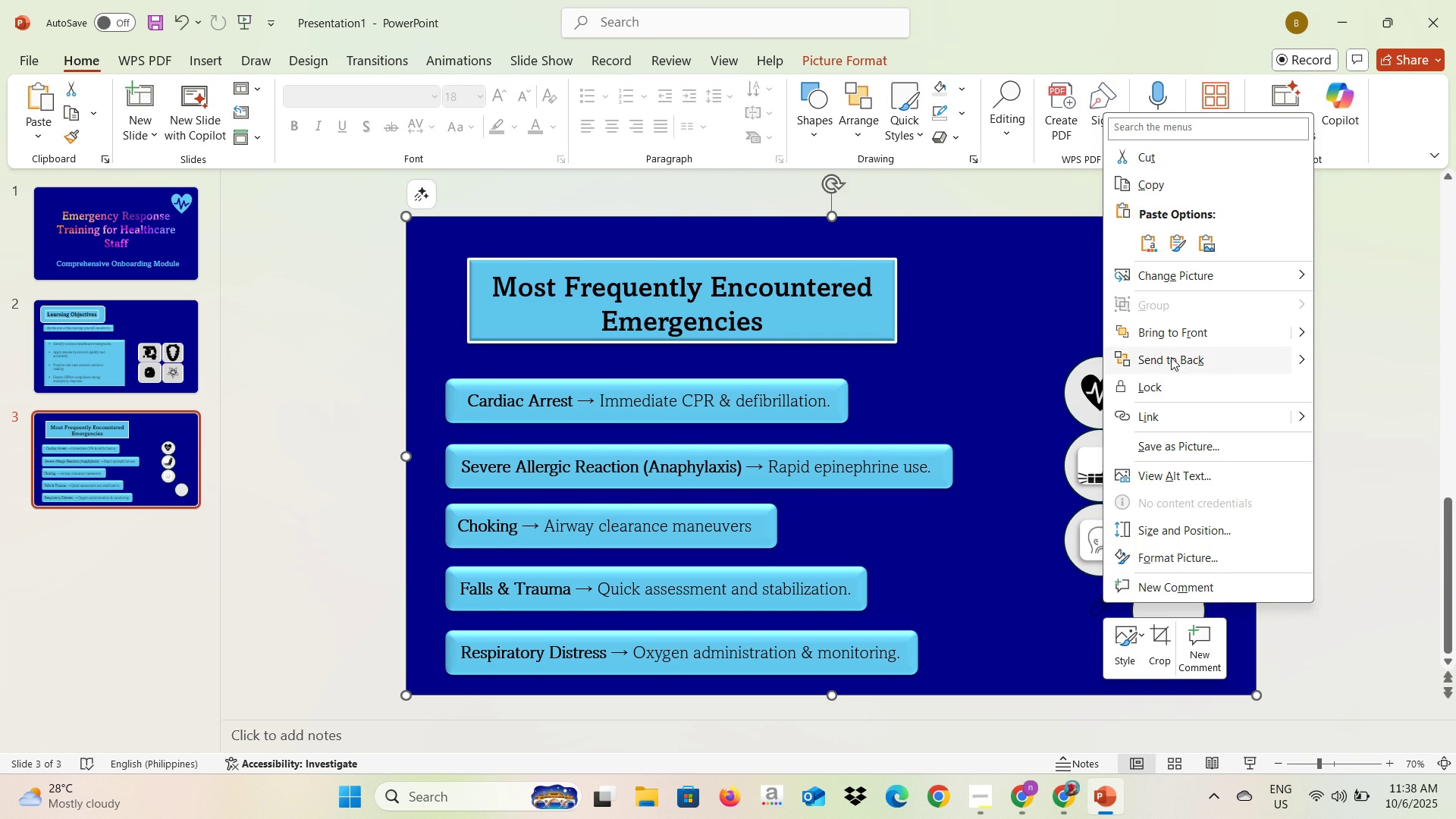 
left_click([1171, 334])